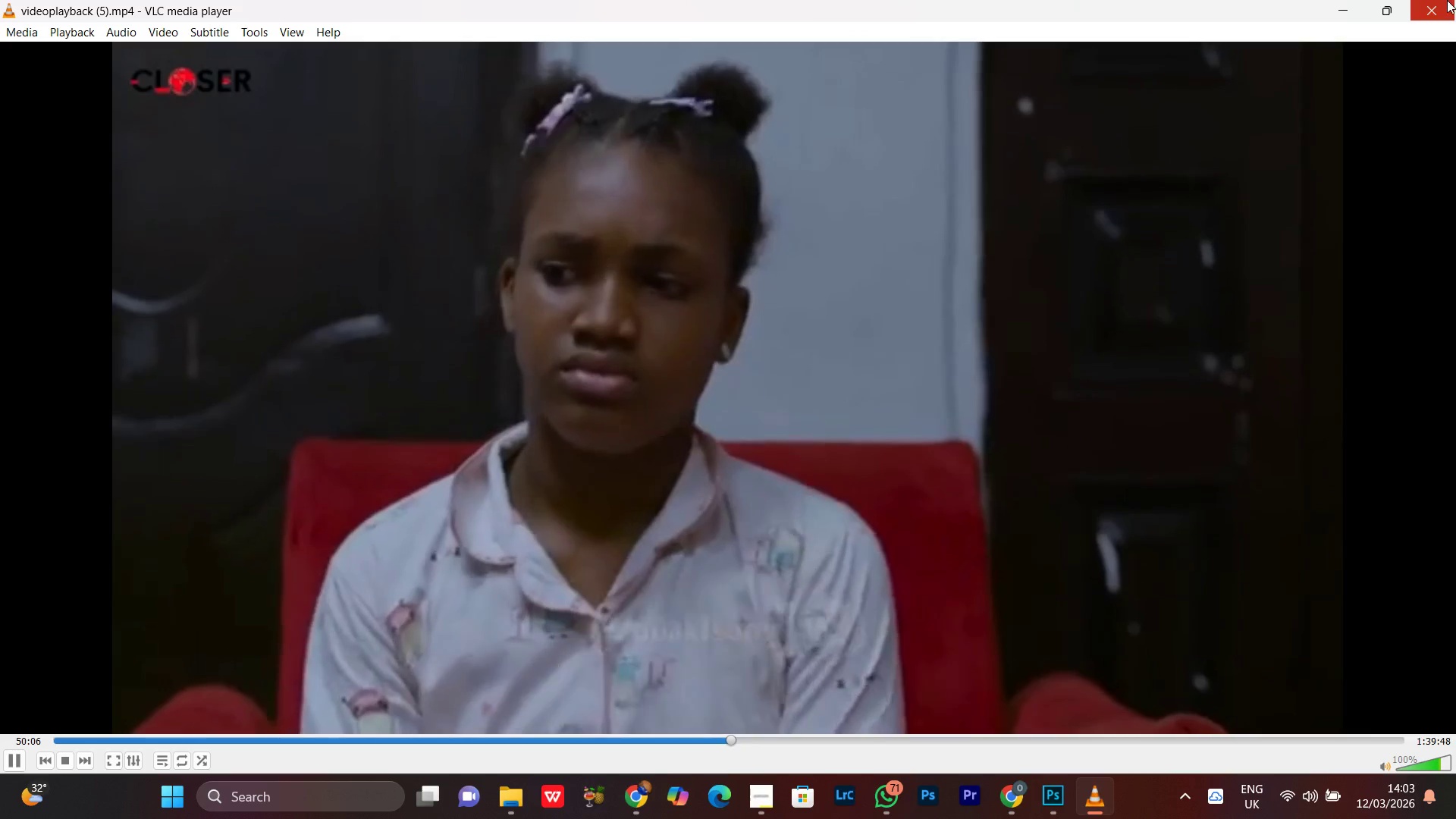 
double_click([1447, 0])
 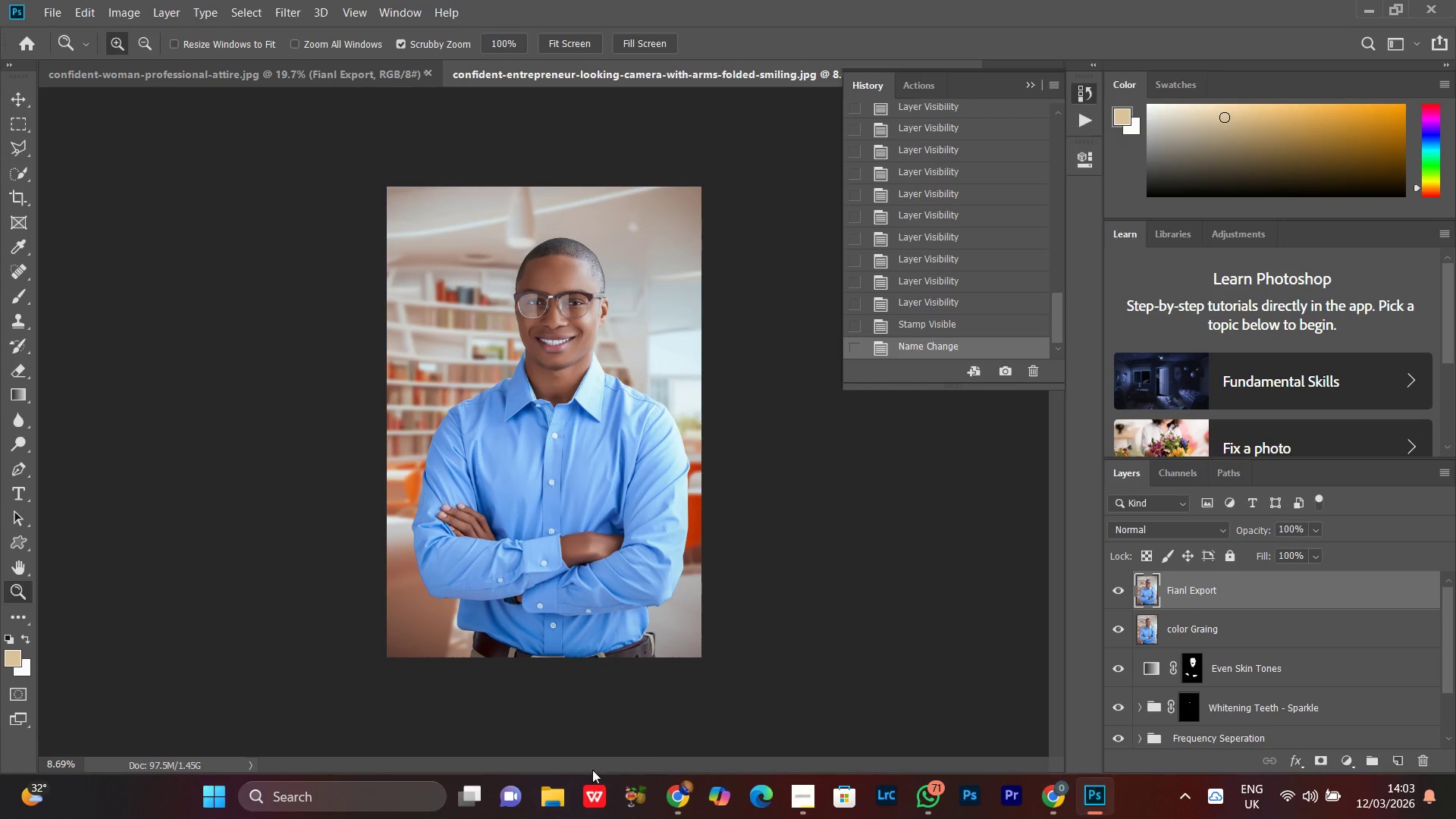 
left_click([553, 800])
 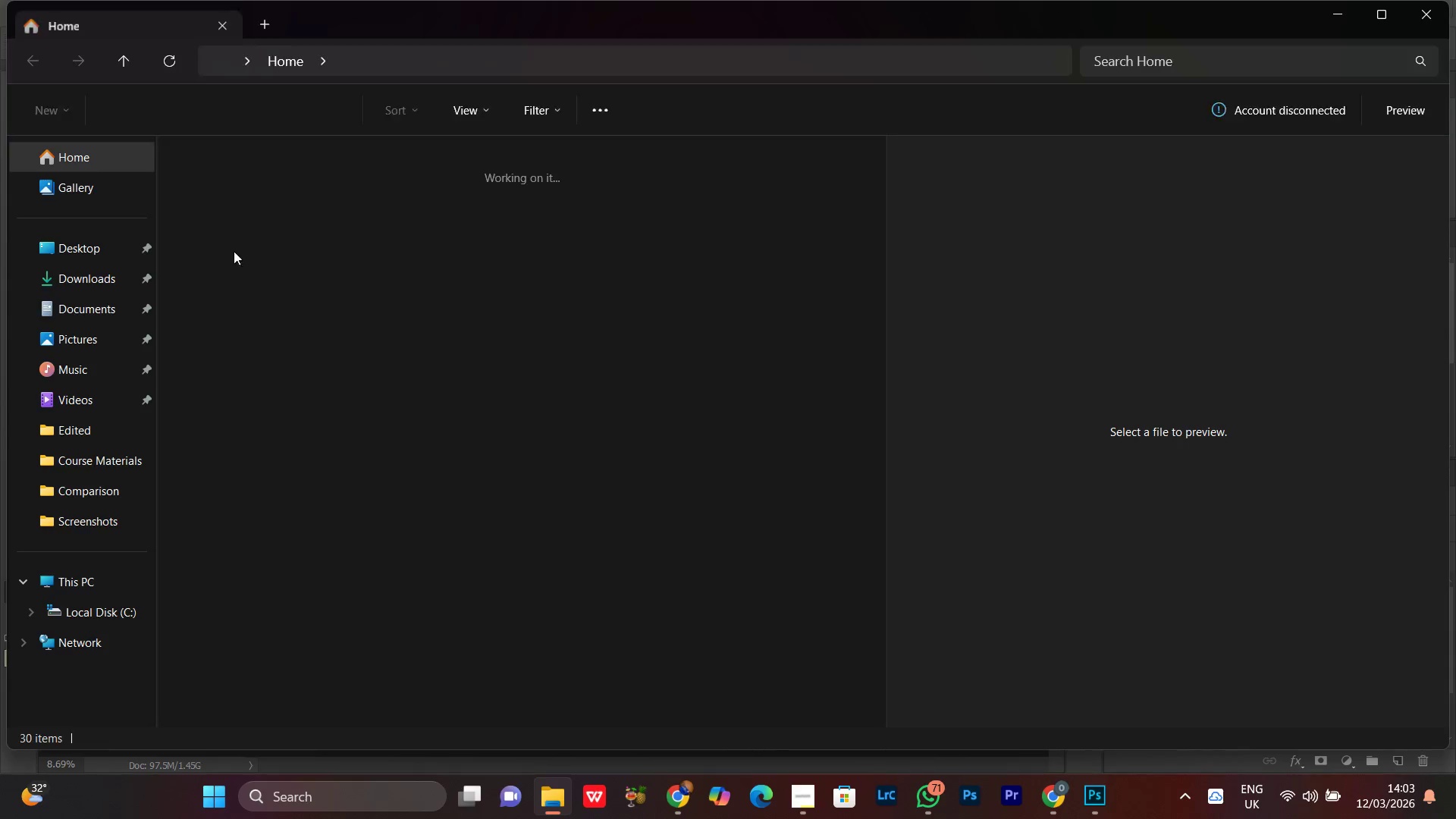 
left_click([74, 312])
 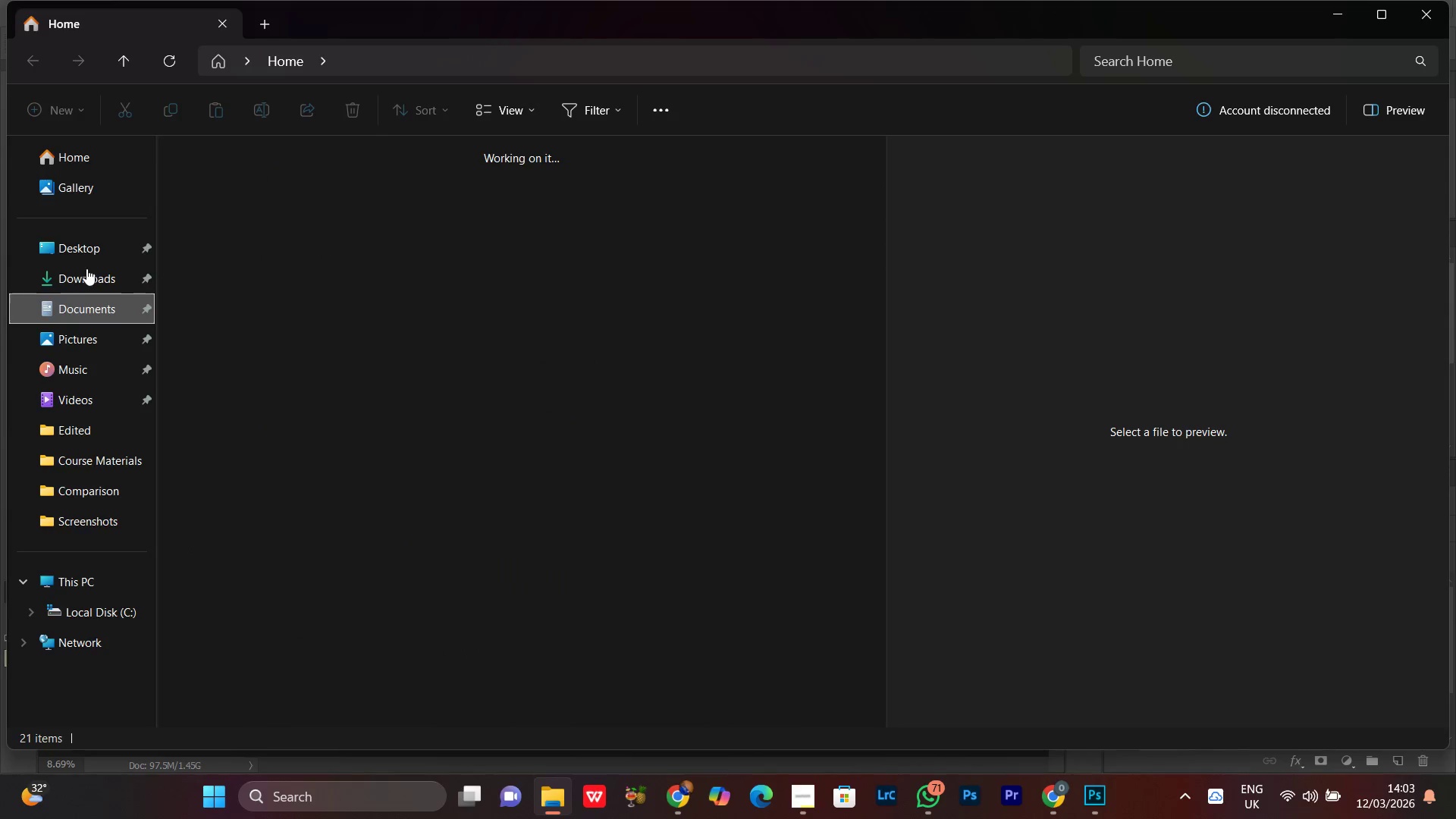 
left_click([86, 268])
 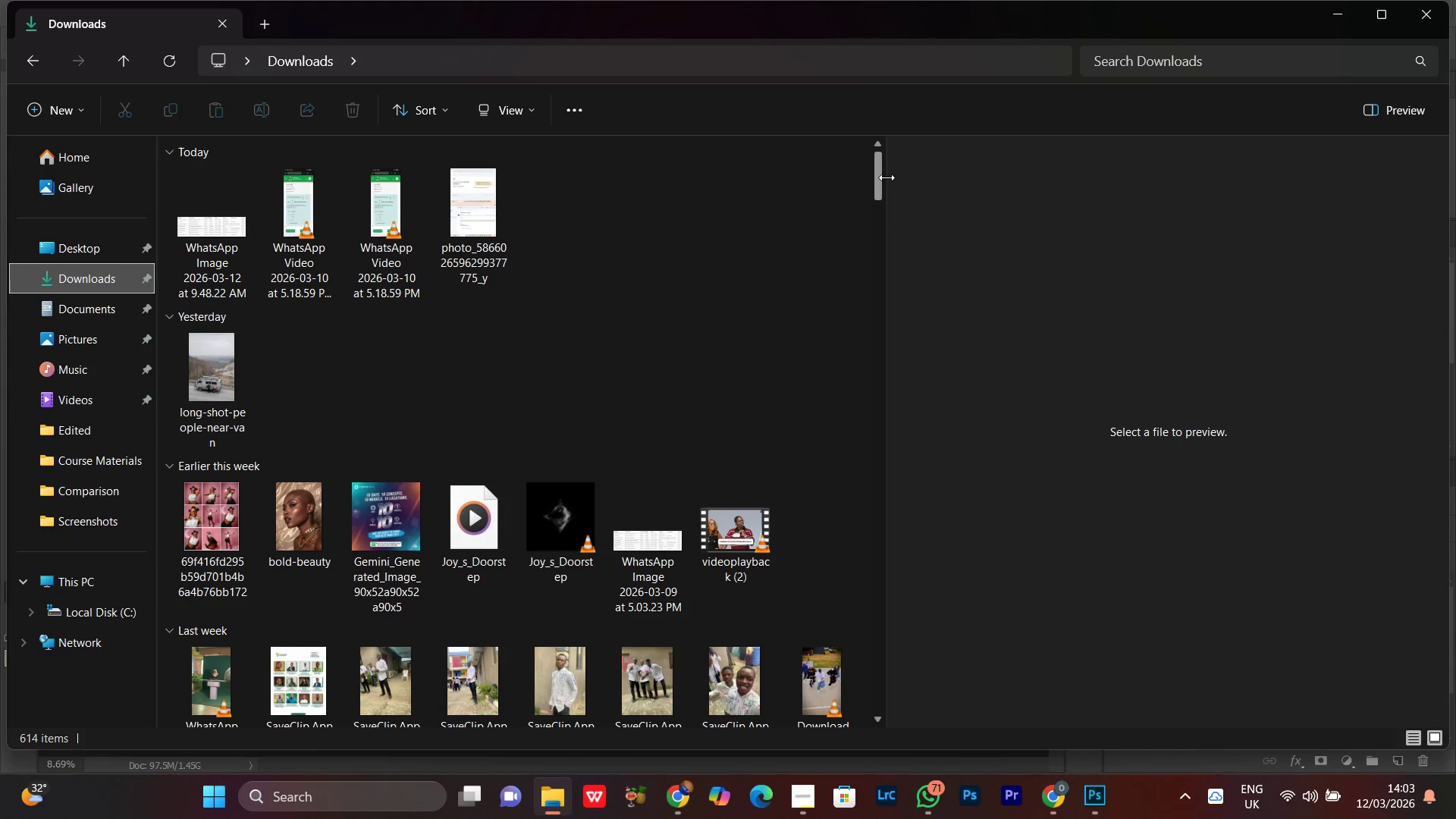 
left_click_drag(start_coordinate=[886, 177], to_coordinate=[884, 193])
 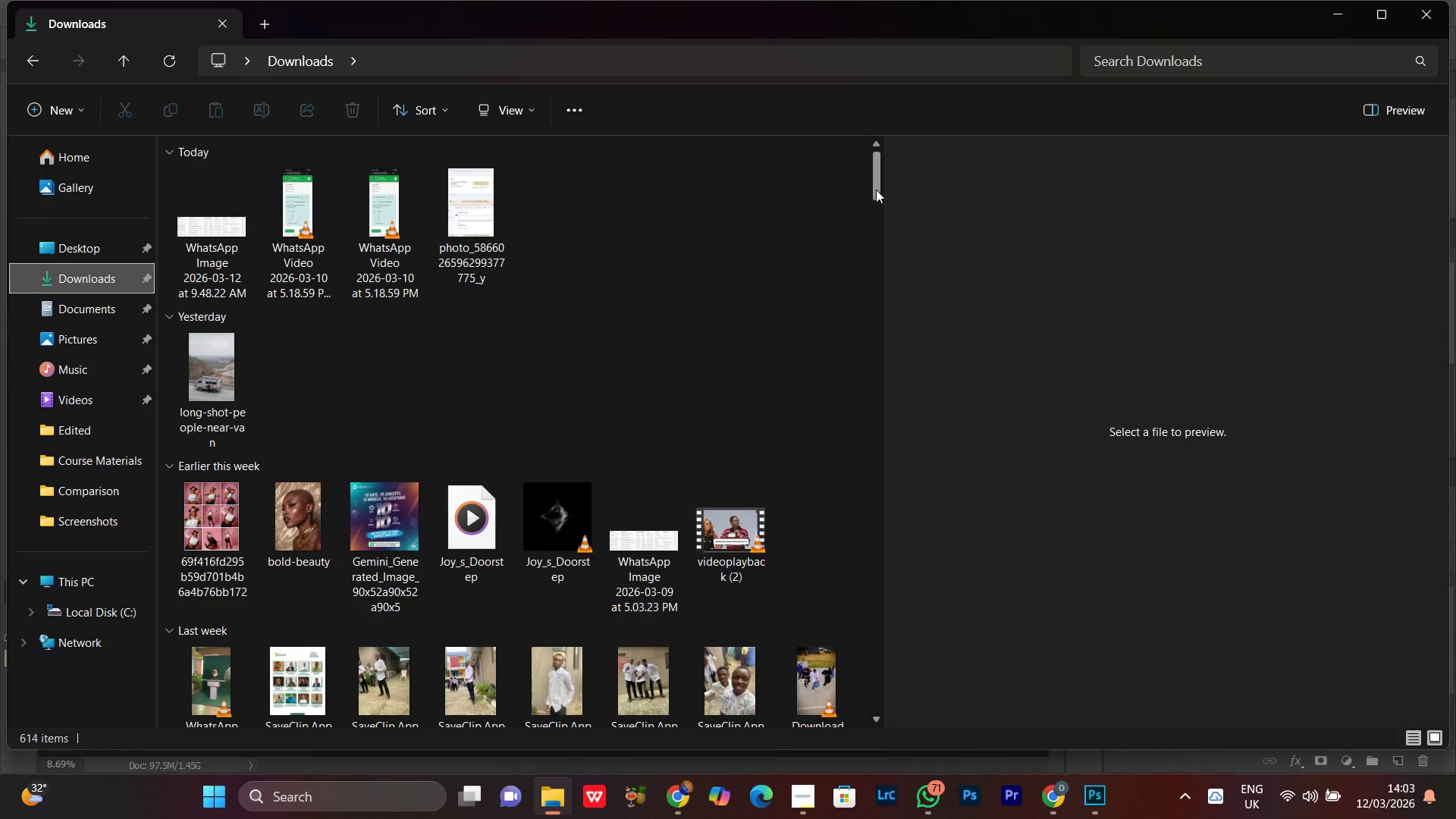 
left_click_drag(start_coordinate=[876, 187], to_coordinate=[877, 366])
 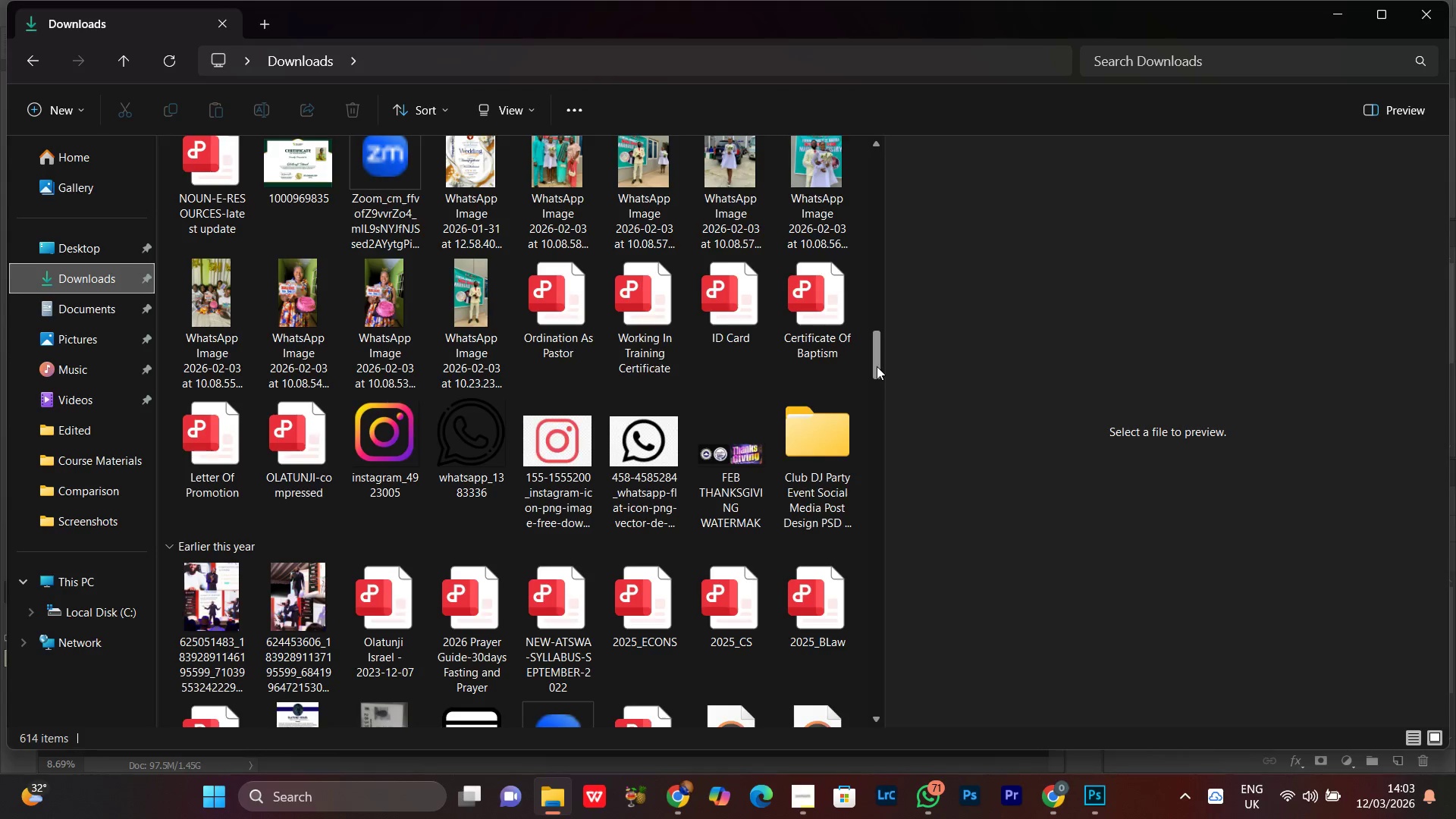 
scroll: coordinate [877, 366], scroll_direction: down, amount: 3.0
 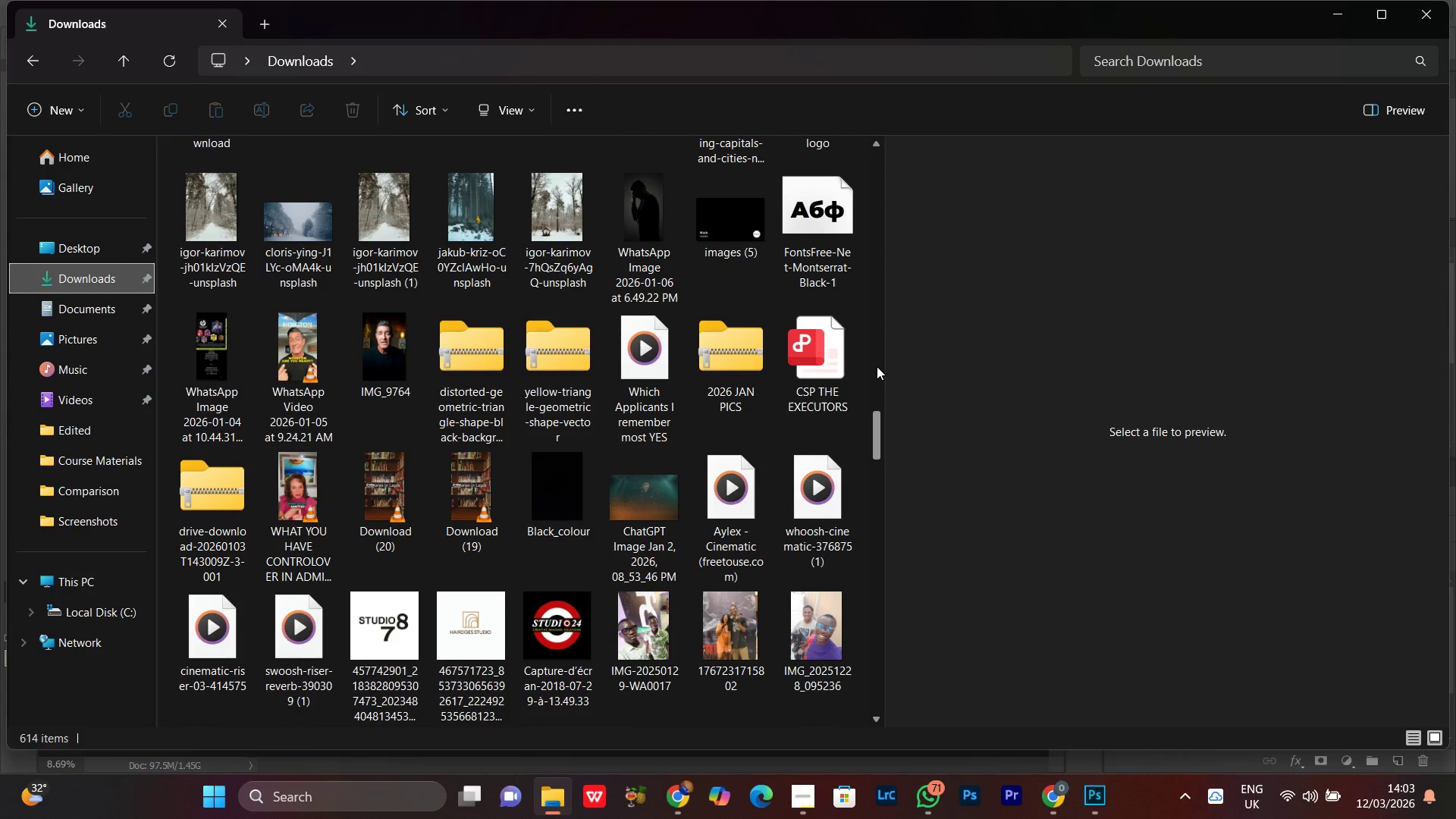 
scroll: coordinate [877, 366], scroll_direction: none, amount: 0.0
 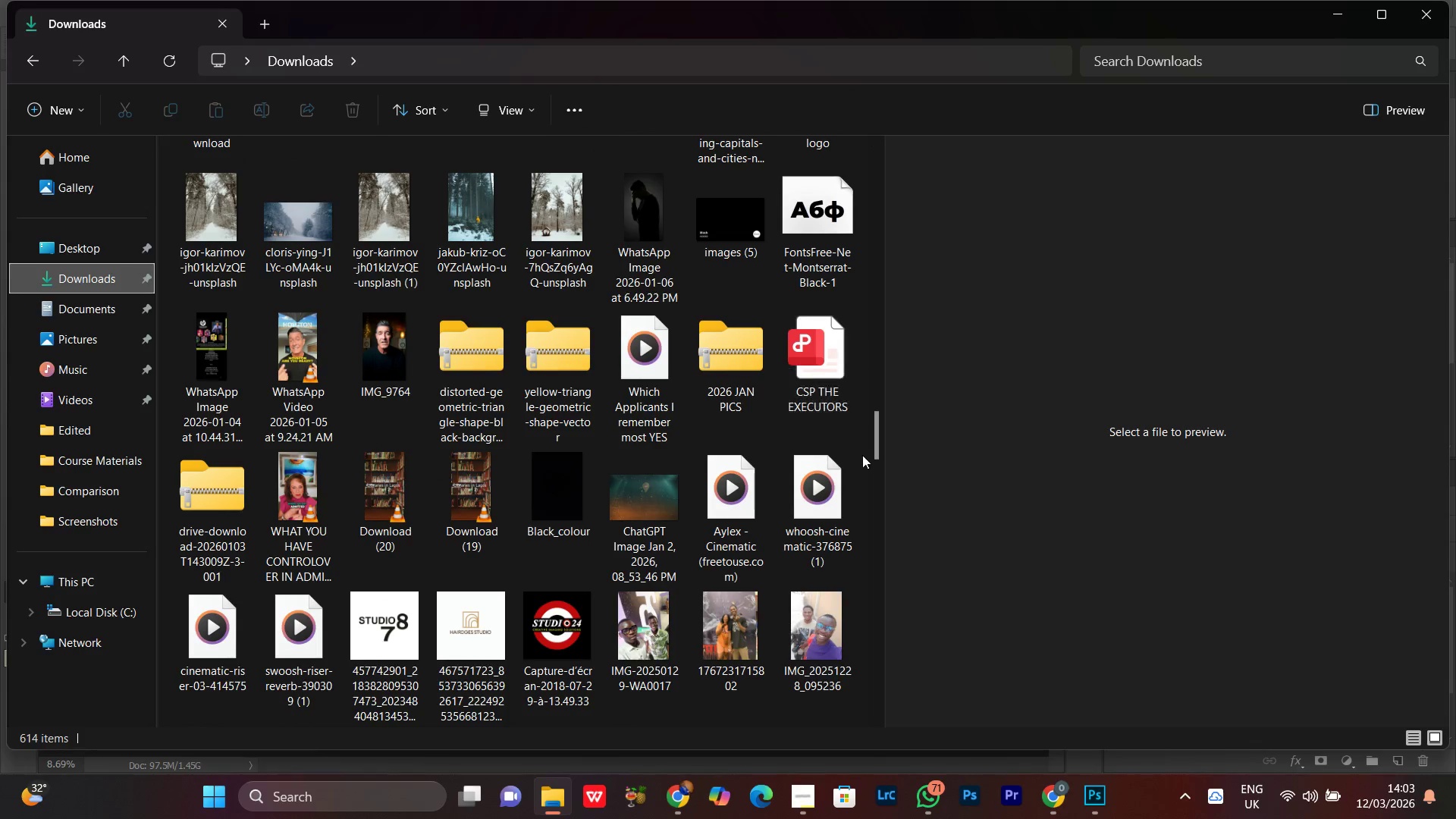 
left_click_drag(start_coordinate=[872, 428], to_coordinate=[876, 469])
 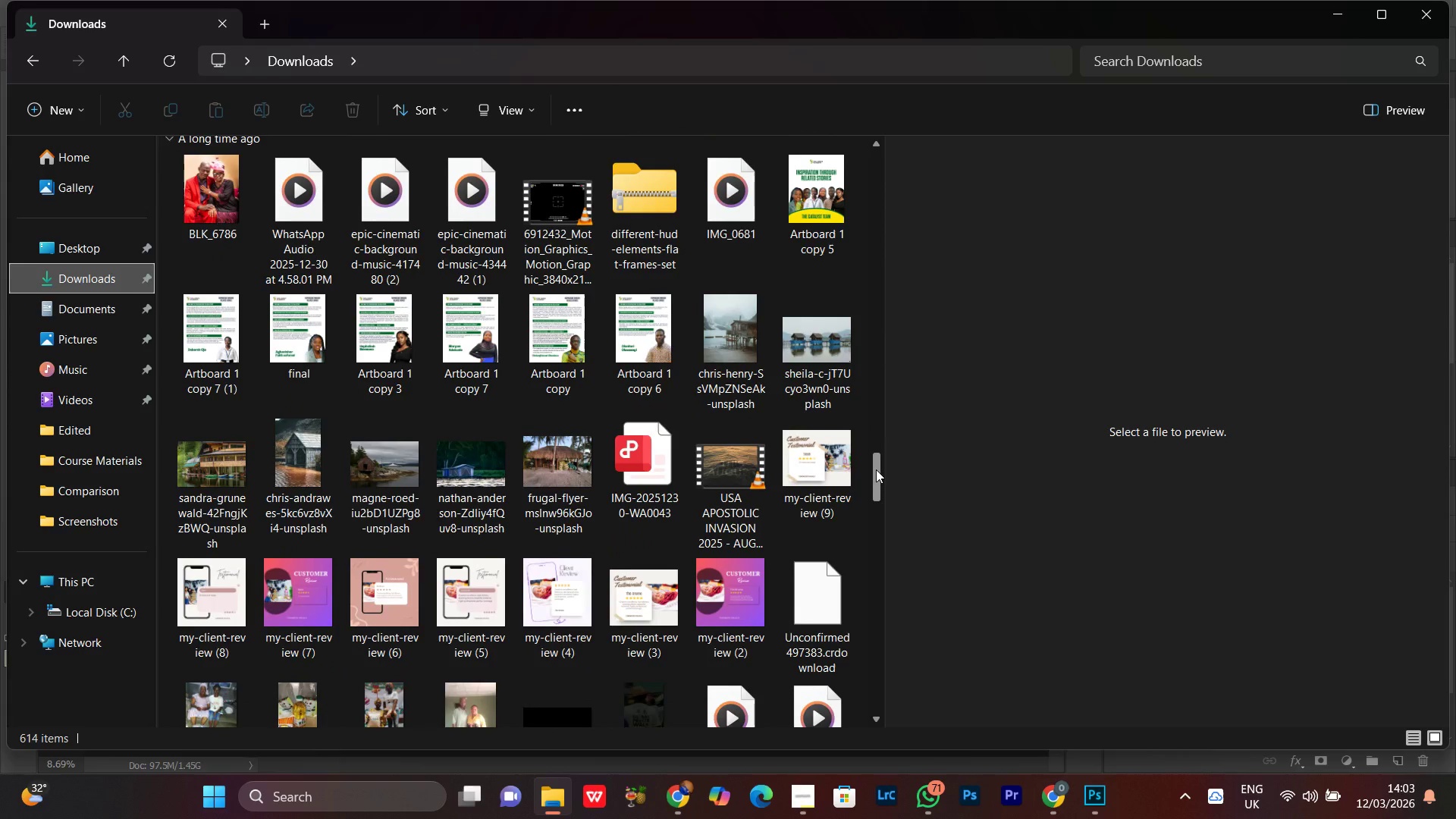 
left_click_drag(start_coordinate=[876, 469], to_coordinate=[878, 511])
 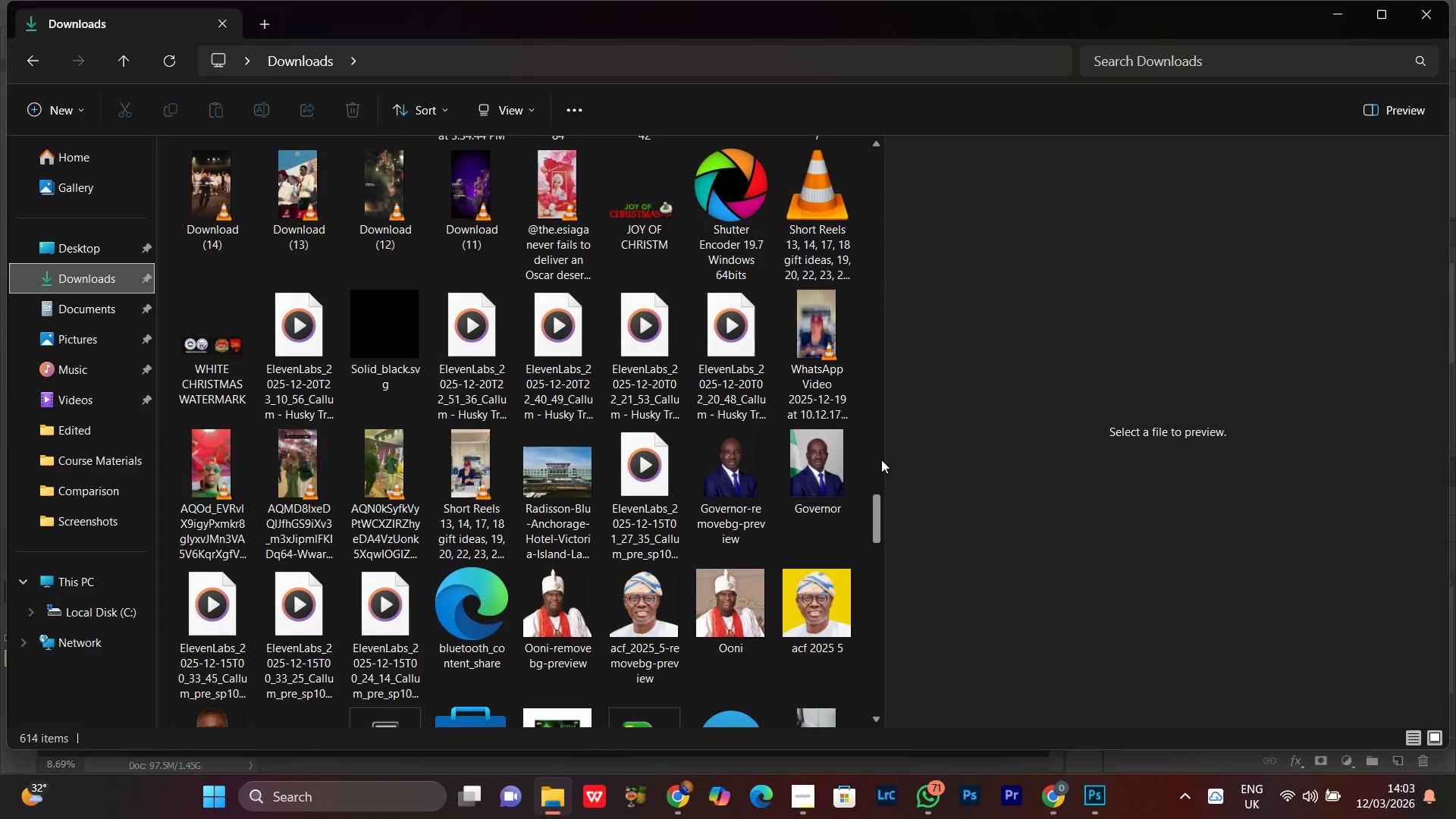 
left_click_drag(start_coordinate=[881, 462], to_coordinate=[880, 441])
 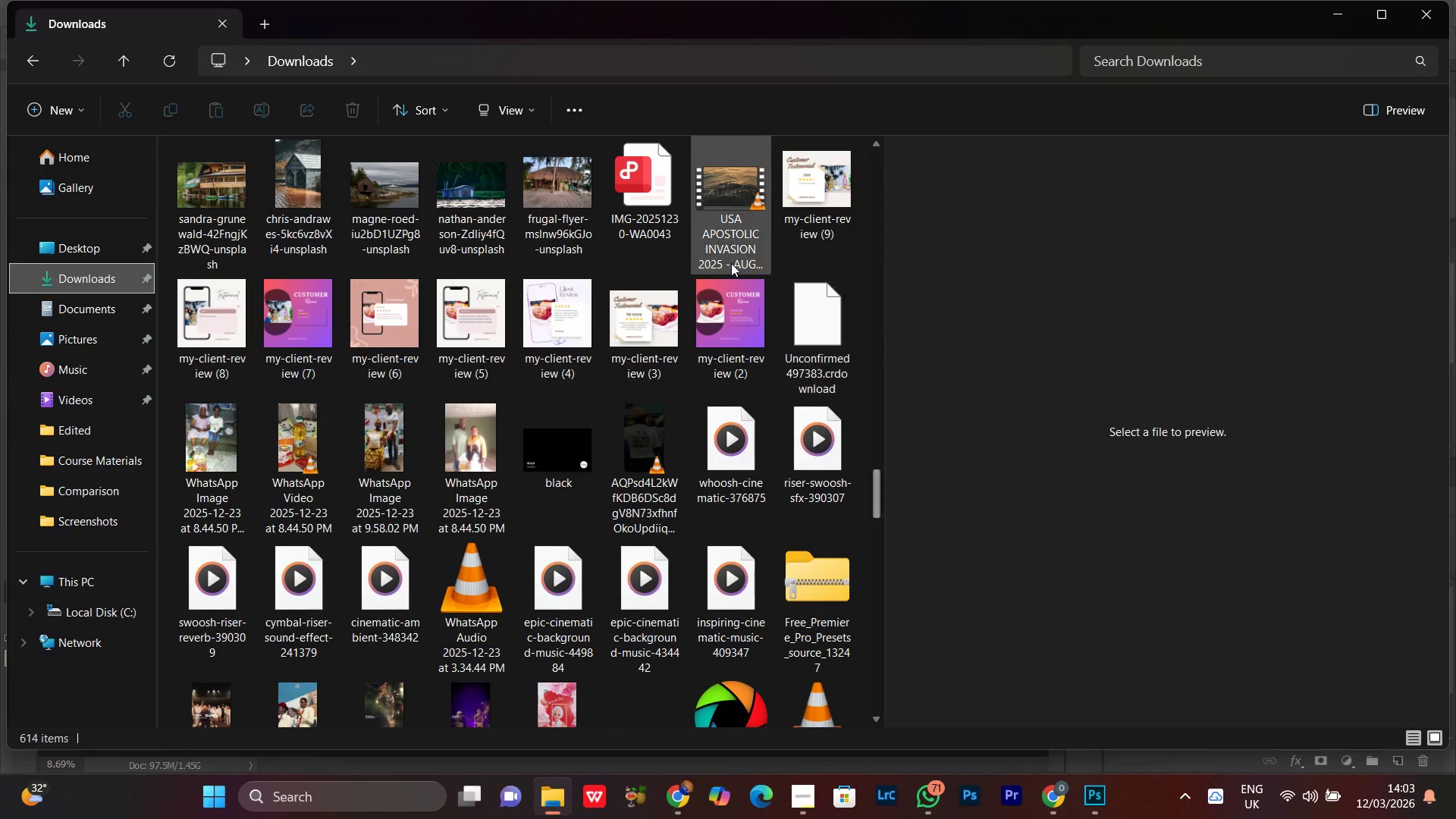 
scroll: coordinate [727, 263], scroll_direction: up, amount: 2.0
 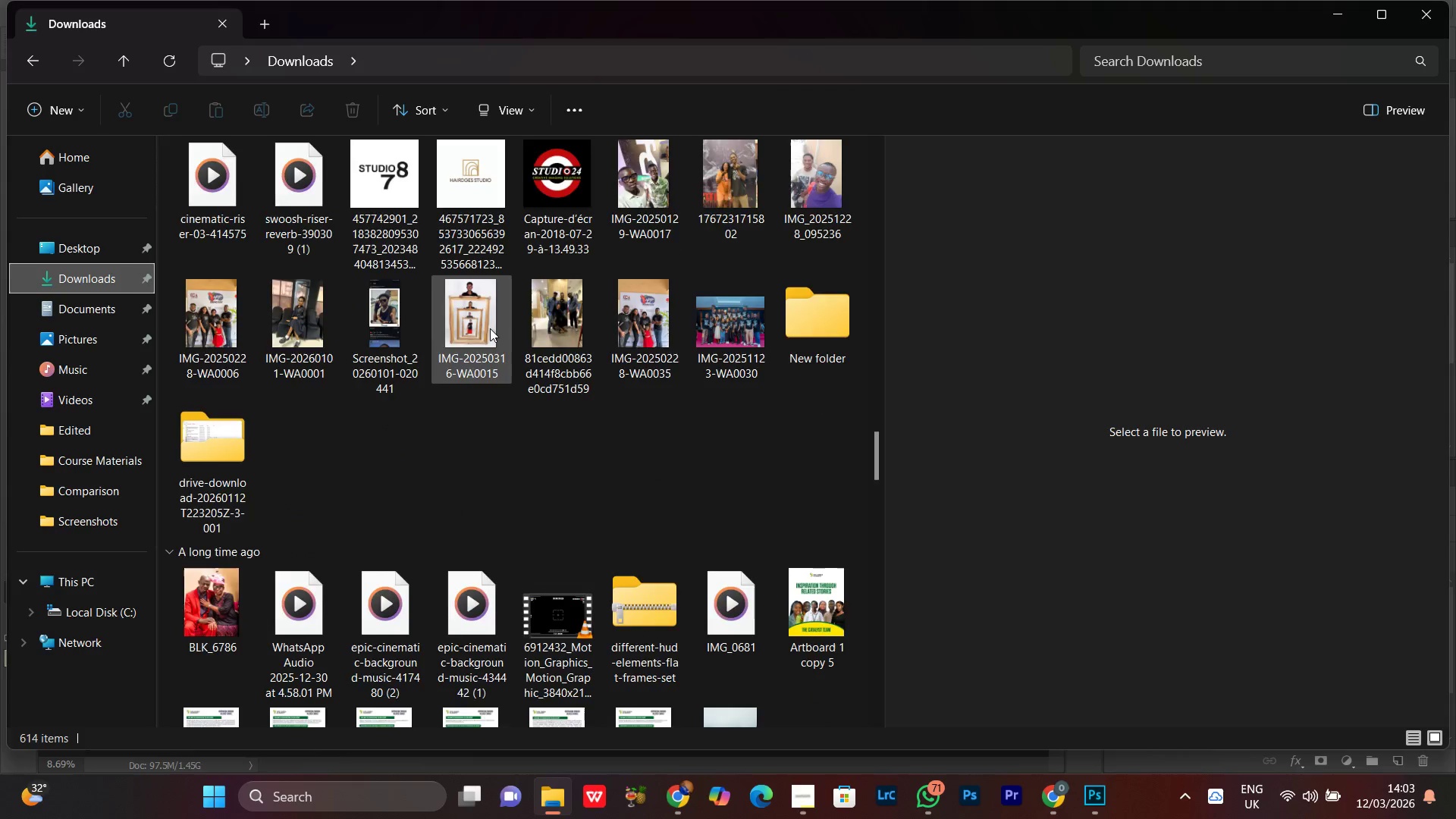 
scroll: coordinate [579, 370], scroll_direction: none, amount: 0.0
 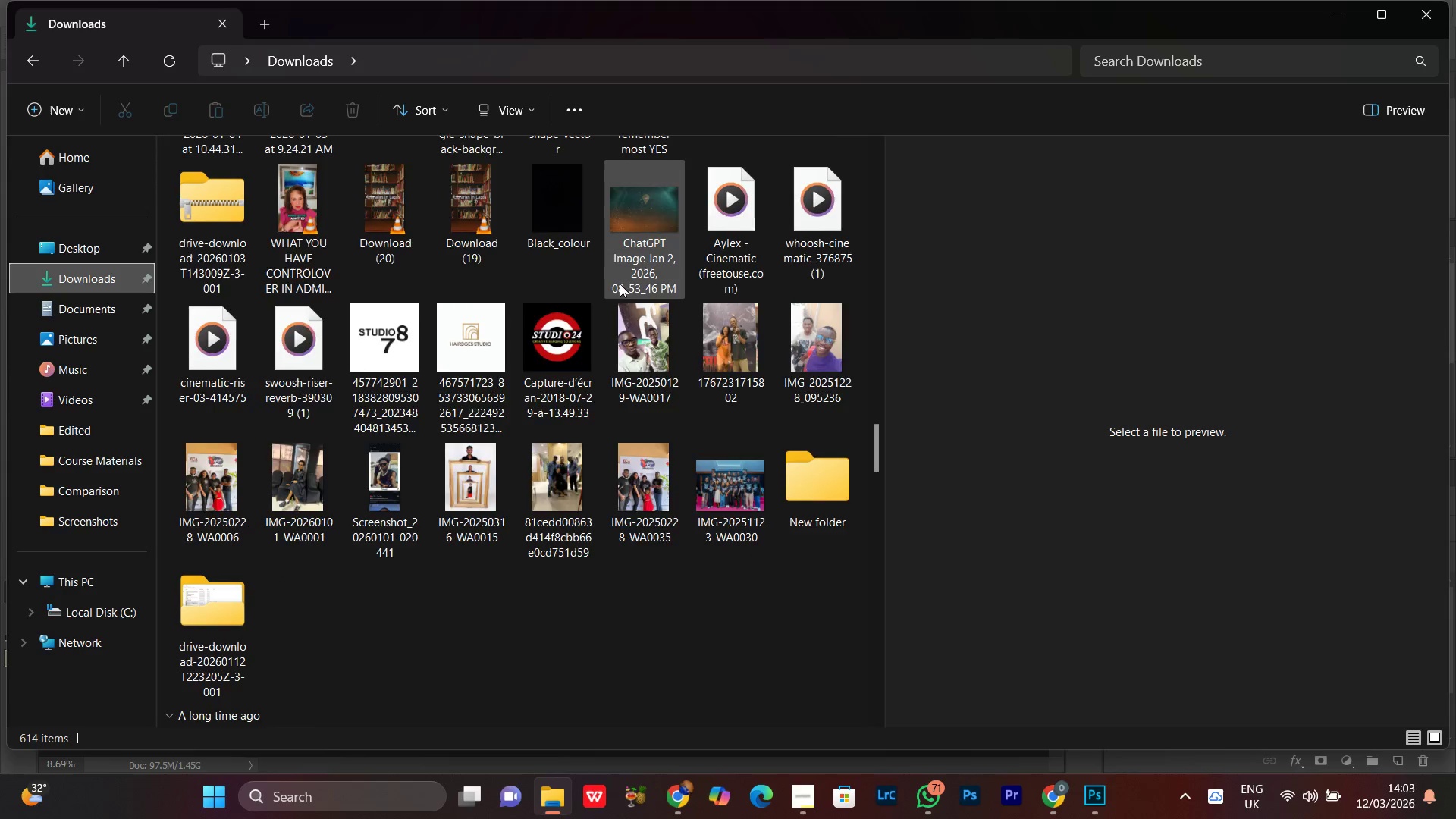 
scroll: coordinate [614, 284], scroll_direction: up, amount: 2.0
 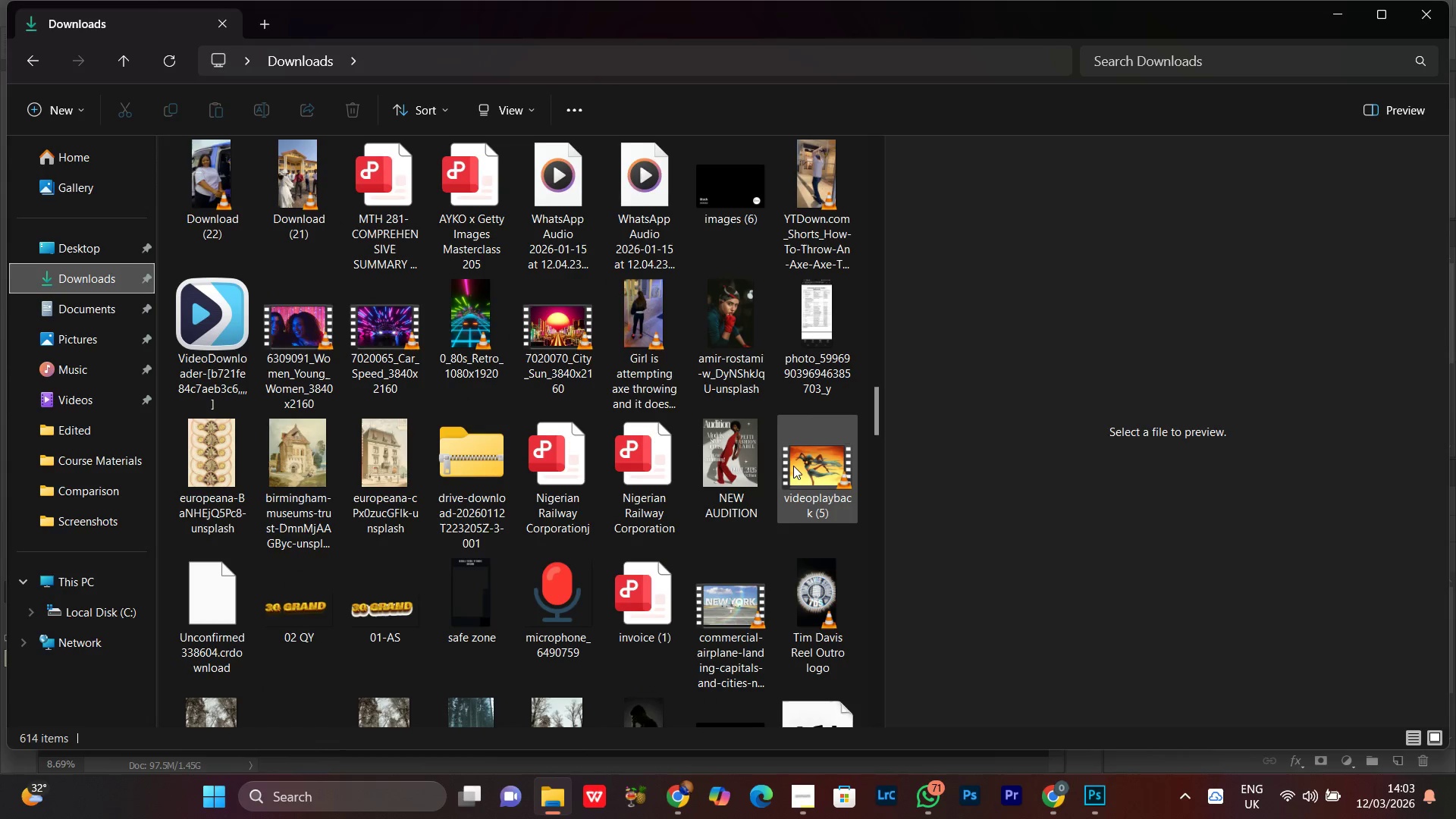 
left_click([793, 468])
 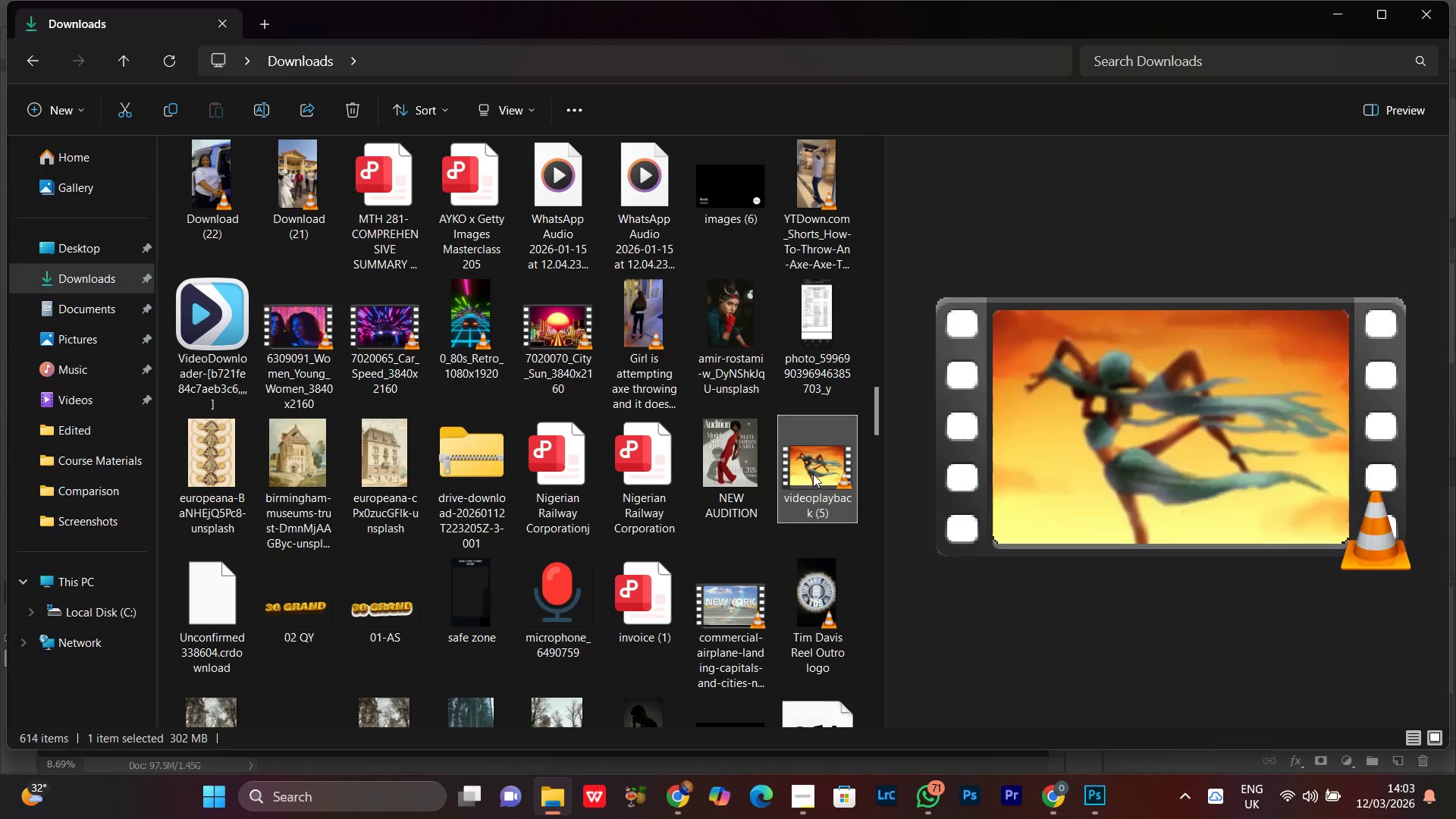 
right_click([813, 474])
 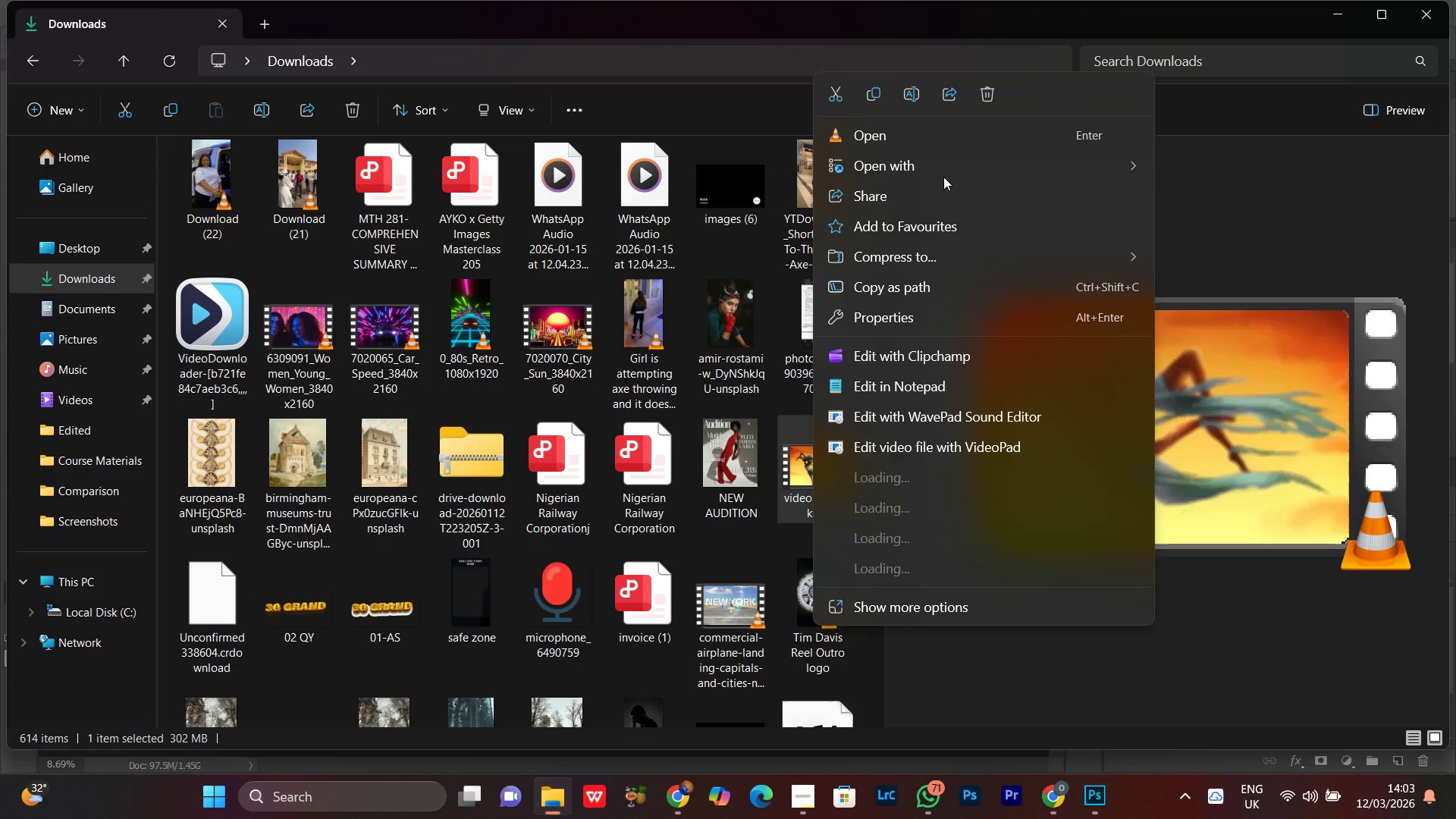 
left_click([994, 93])
 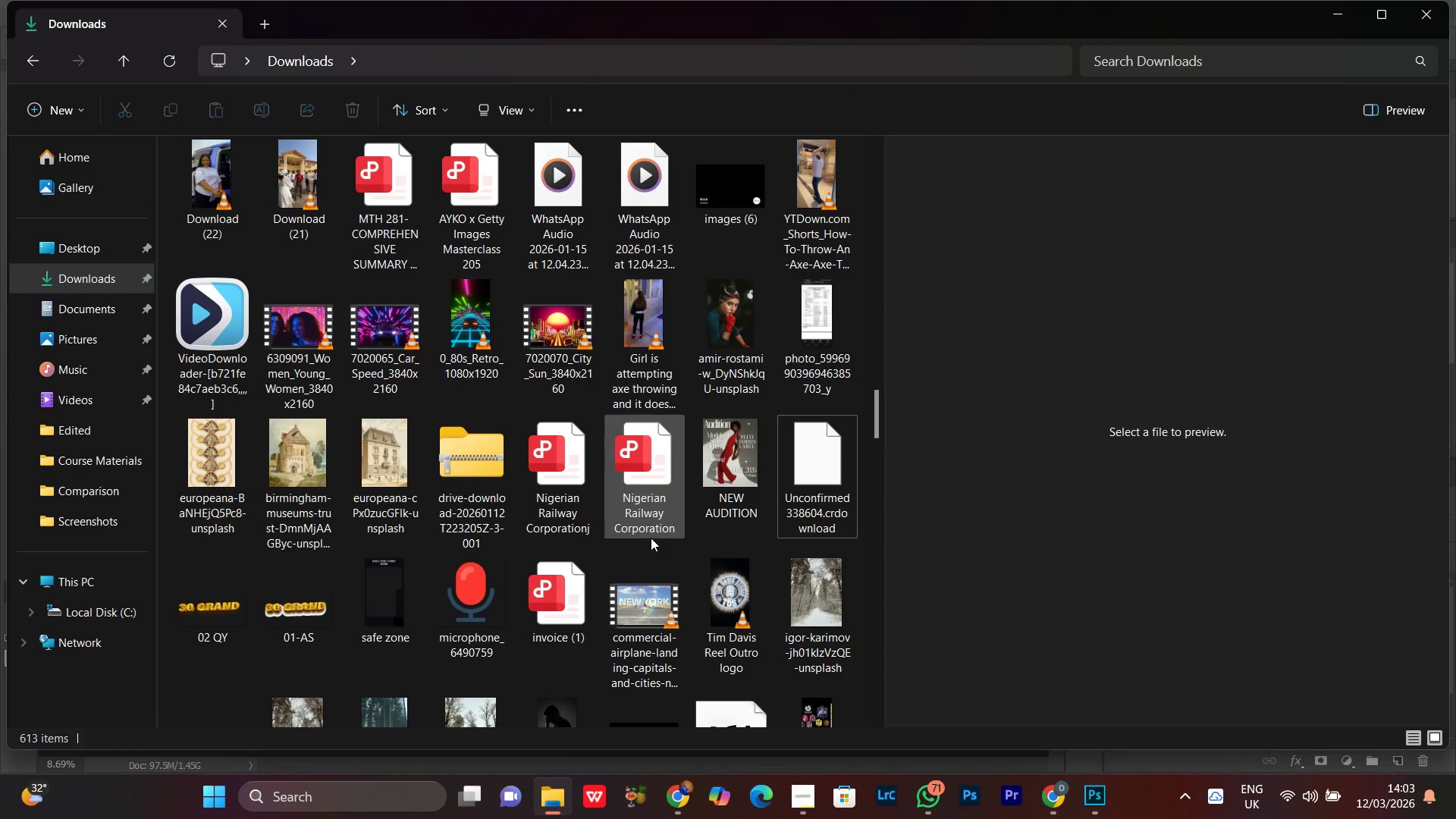 
scroll: coordinate [444, 448], scroll_direction: up, amount: 1.0
 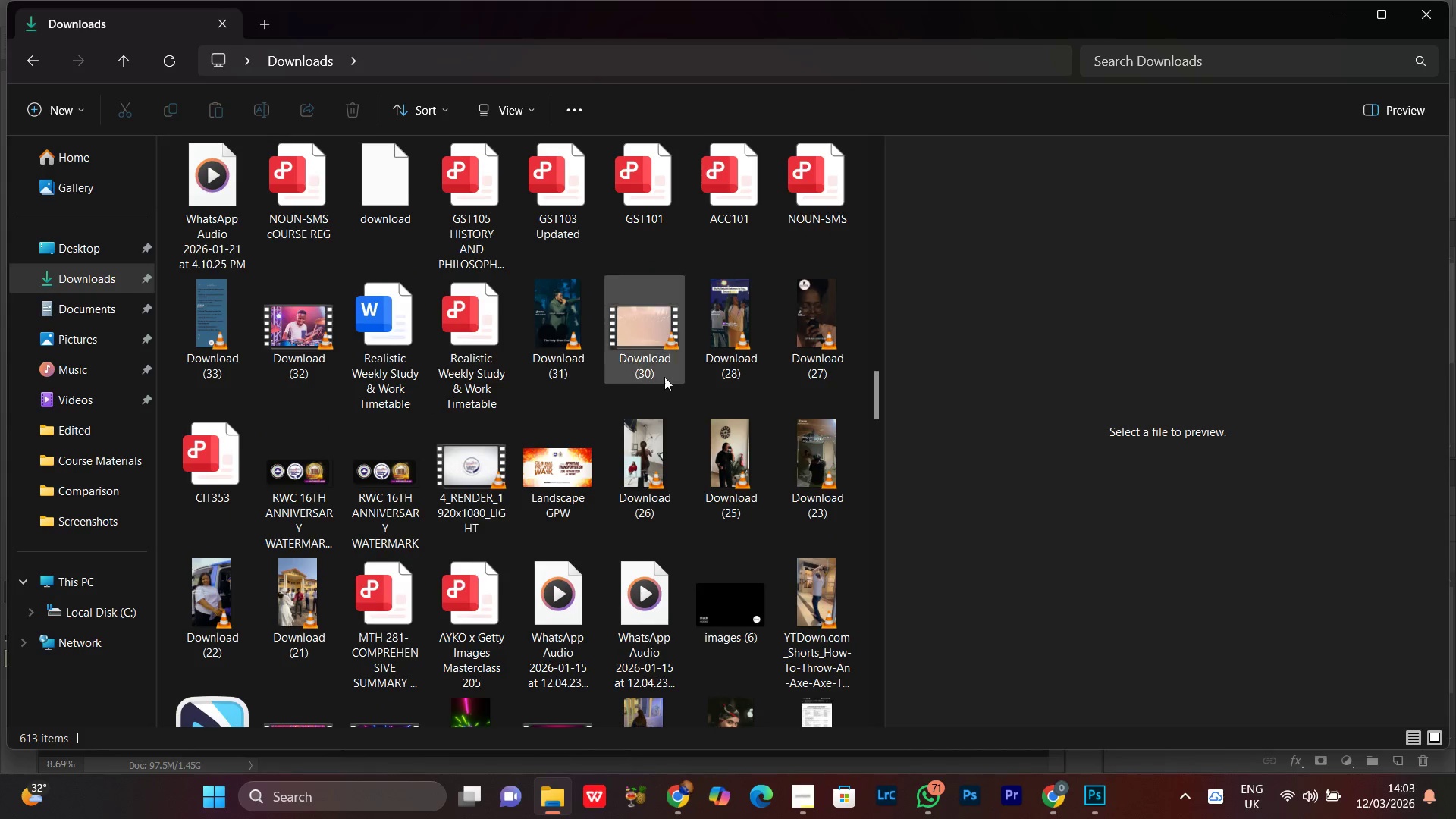 
left_click([647, 333])
 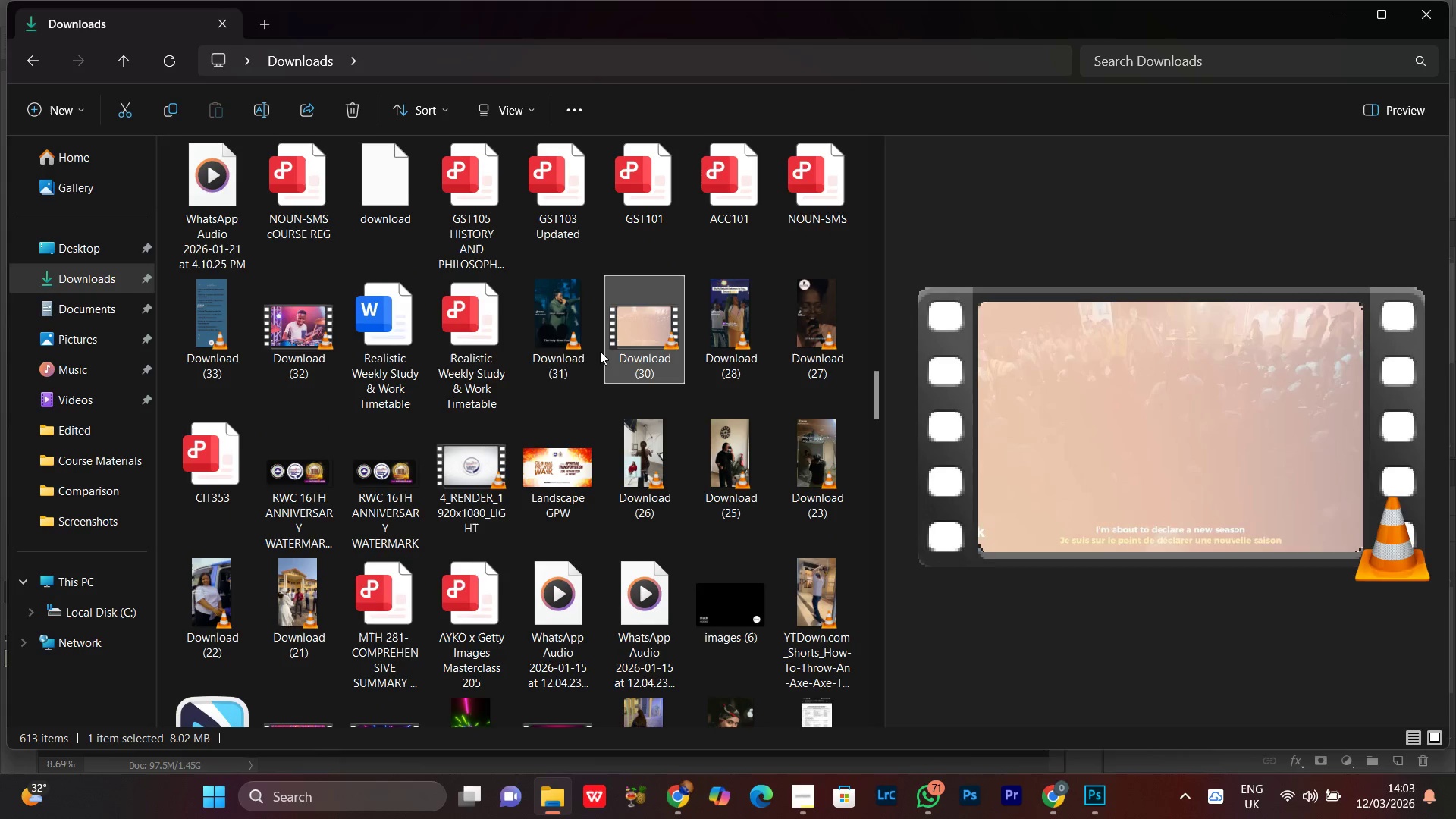 
left_click([551, 335])
 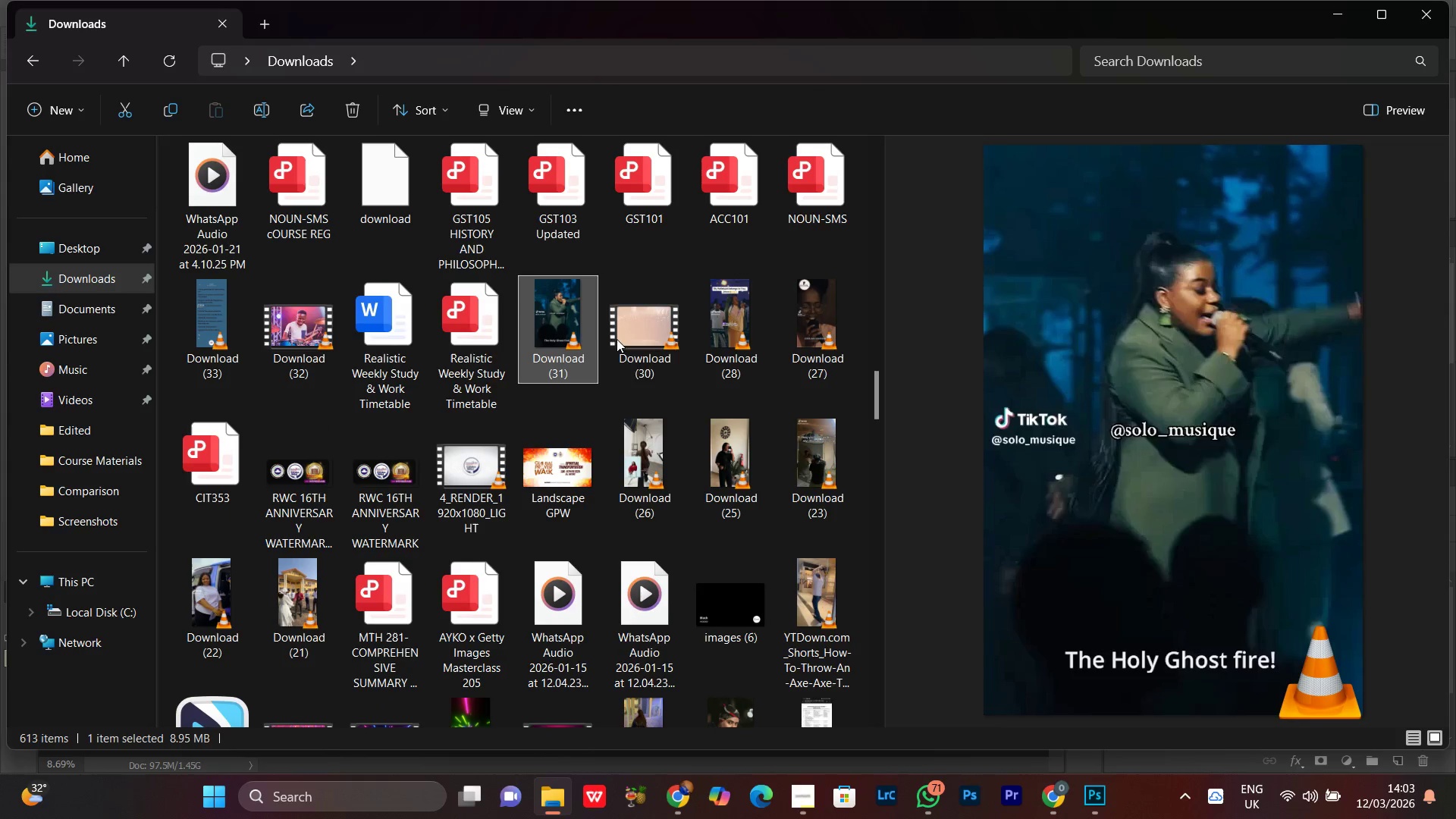 
left_click([645, 322])
 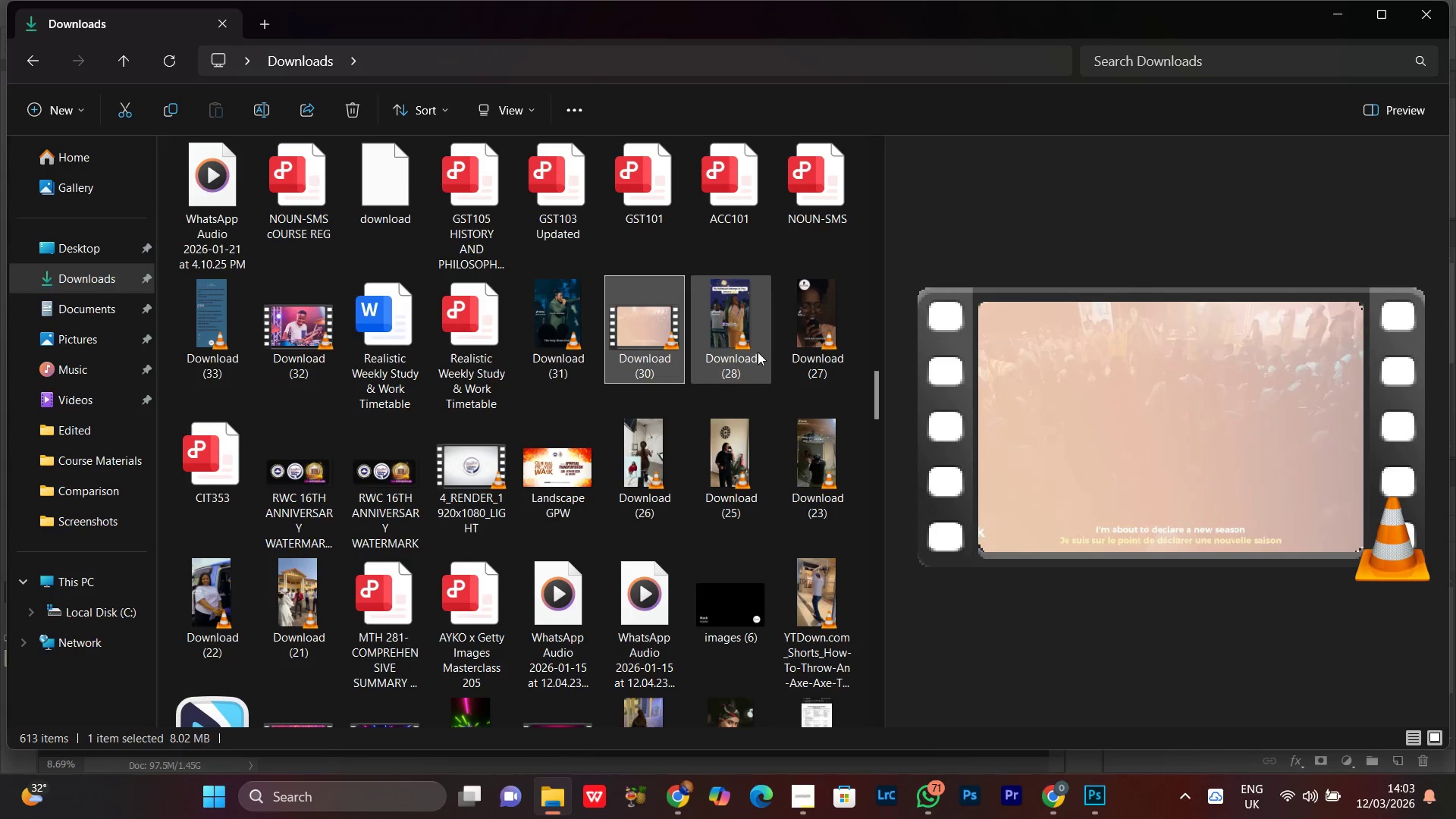 
left_click([714, 318])
 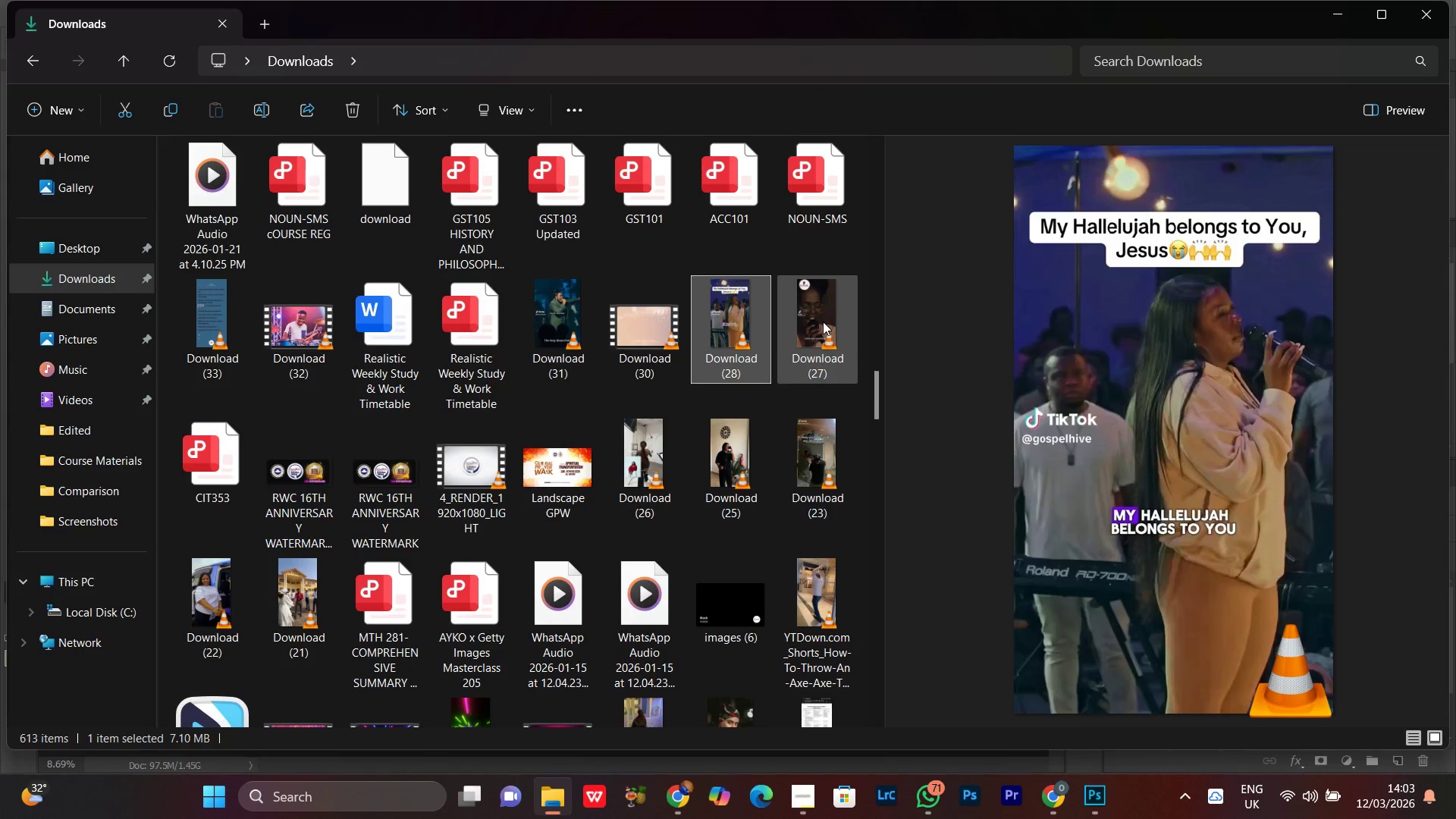 
left_click([823, 322])
 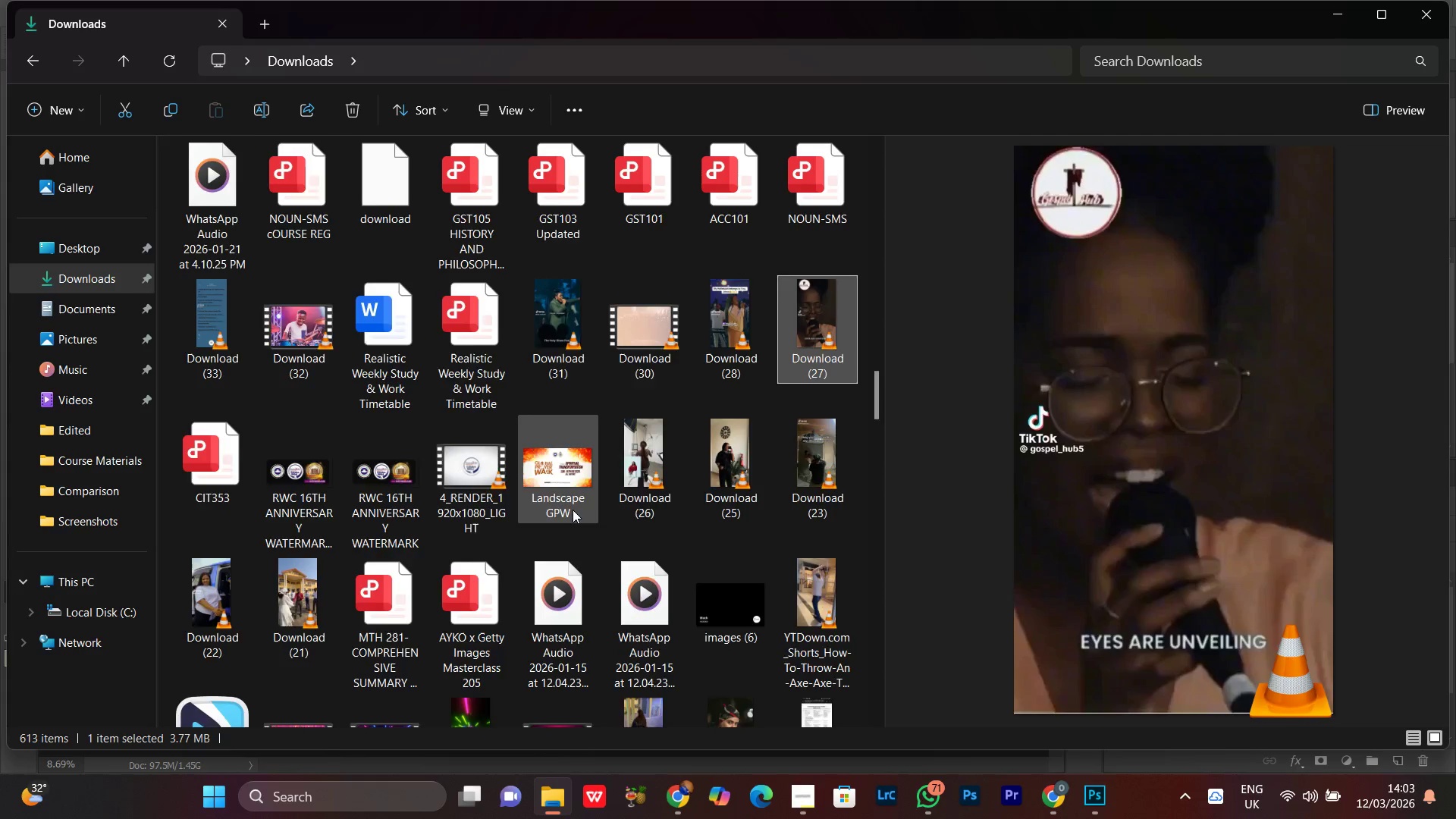 
scroll: coordinate [583, 492], scroll_direction: down, amount: 3.0
 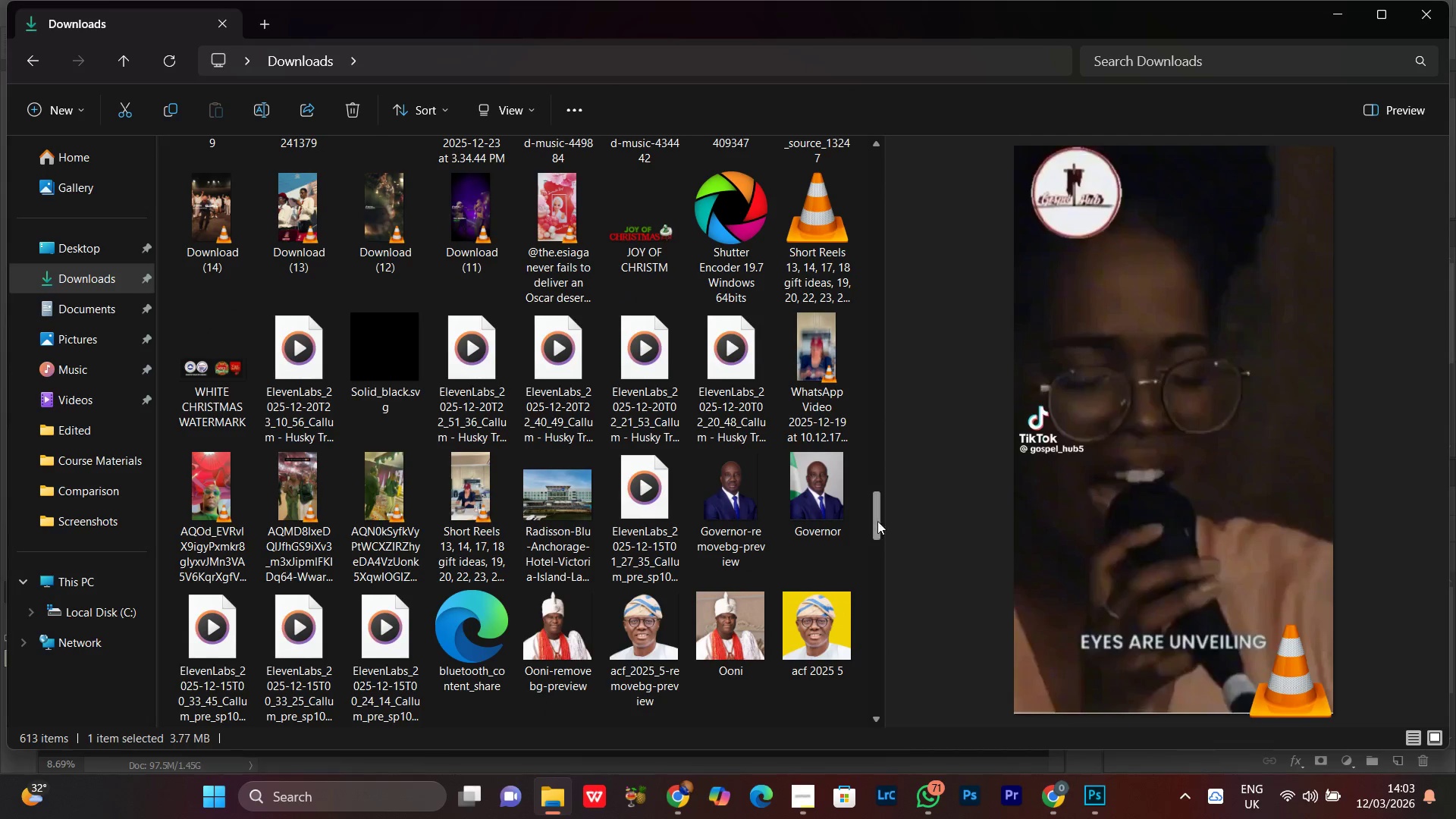 
left_click([821, 240])
 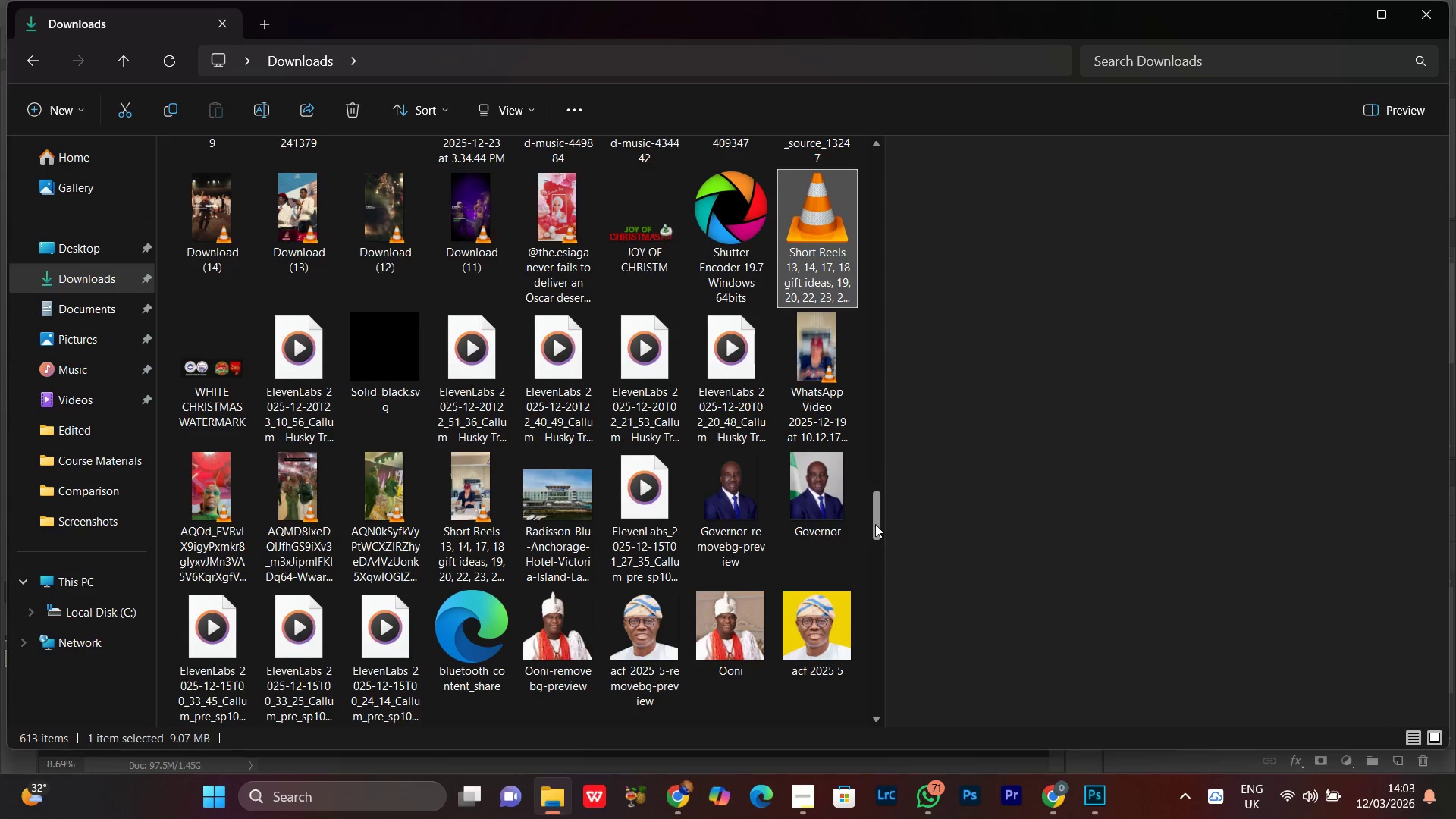 
scroll: coordinate [722, 641], scroll_direction: none, amount: 0.0
 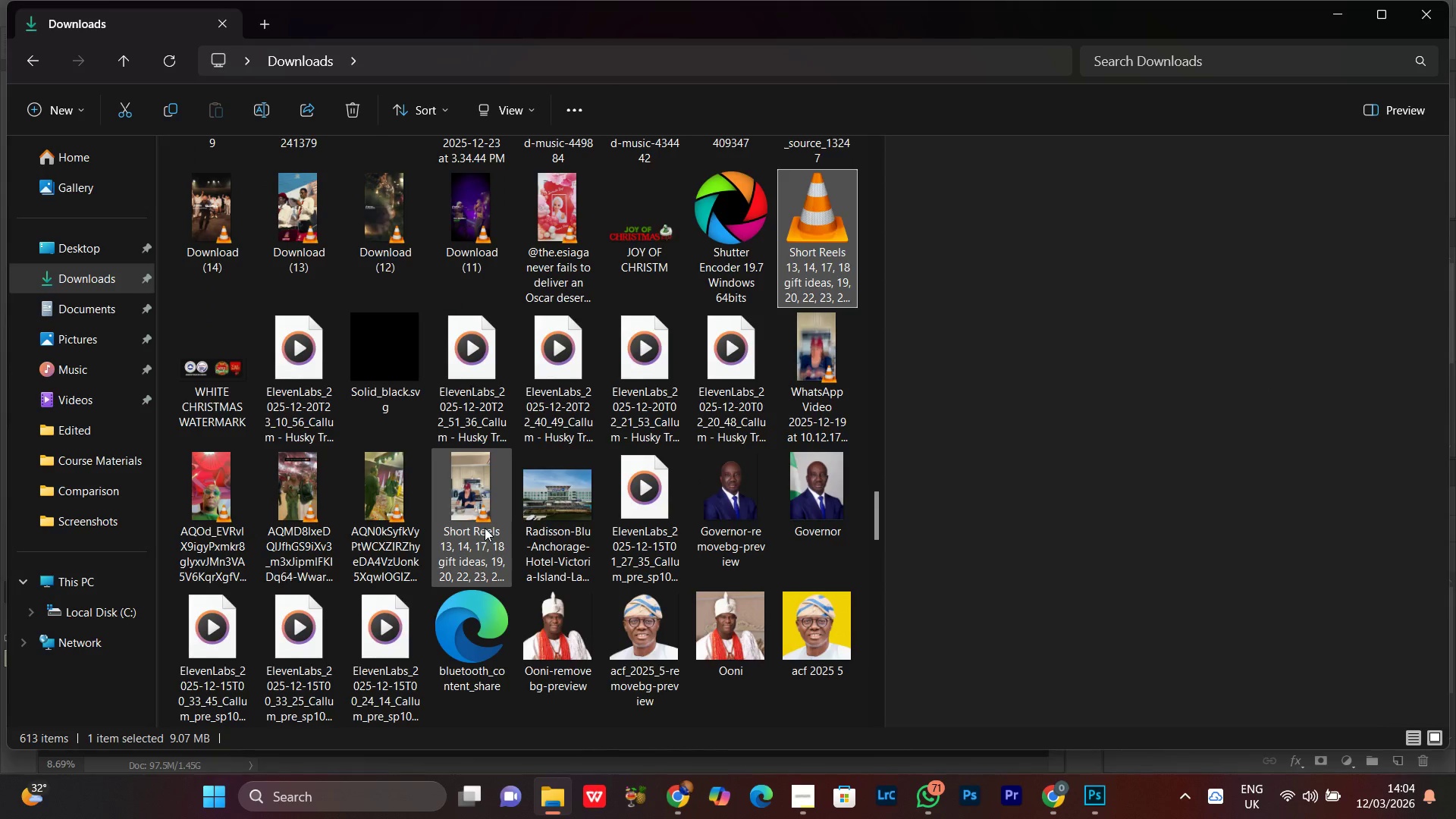 
scroll: coordinate [485, 528], scroll_direction: up, amount: 1.0
 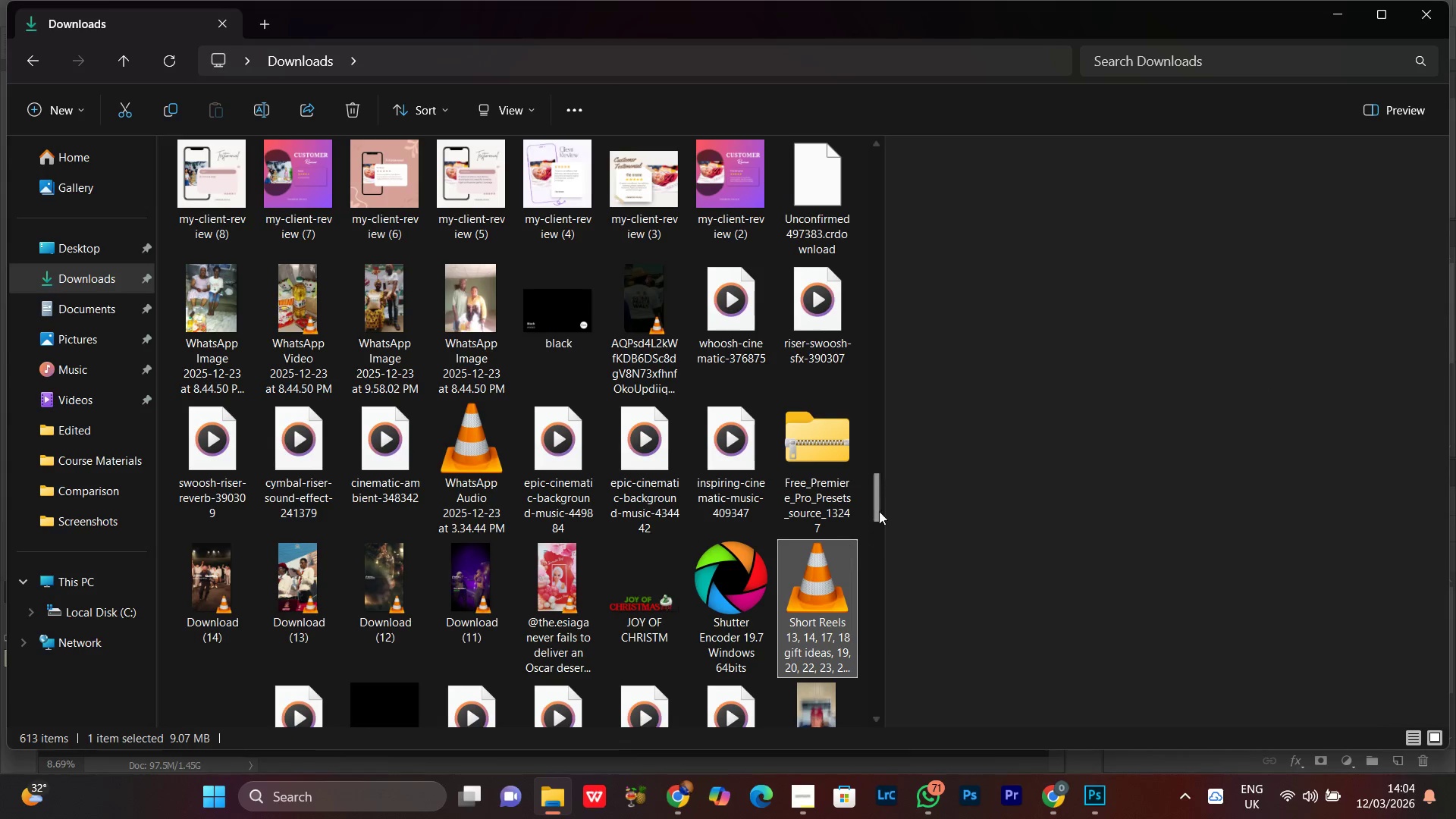 
left_click_drag(start_coordinate=[879, 501], to_coordinate=[876, 493])
 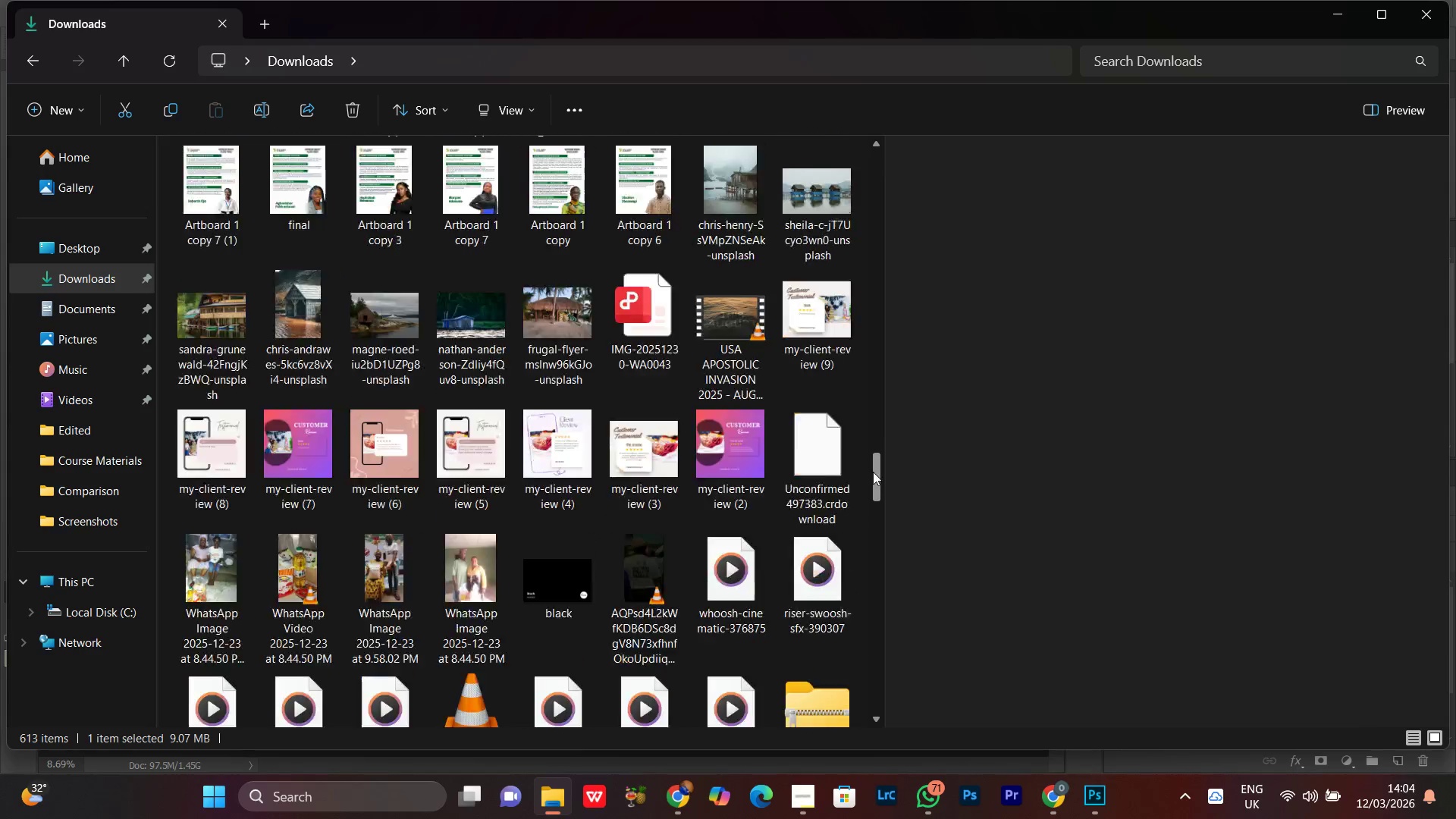 
left_click_drag(start_coordinate=[875, 486], to_coordinate=[874, 399])
 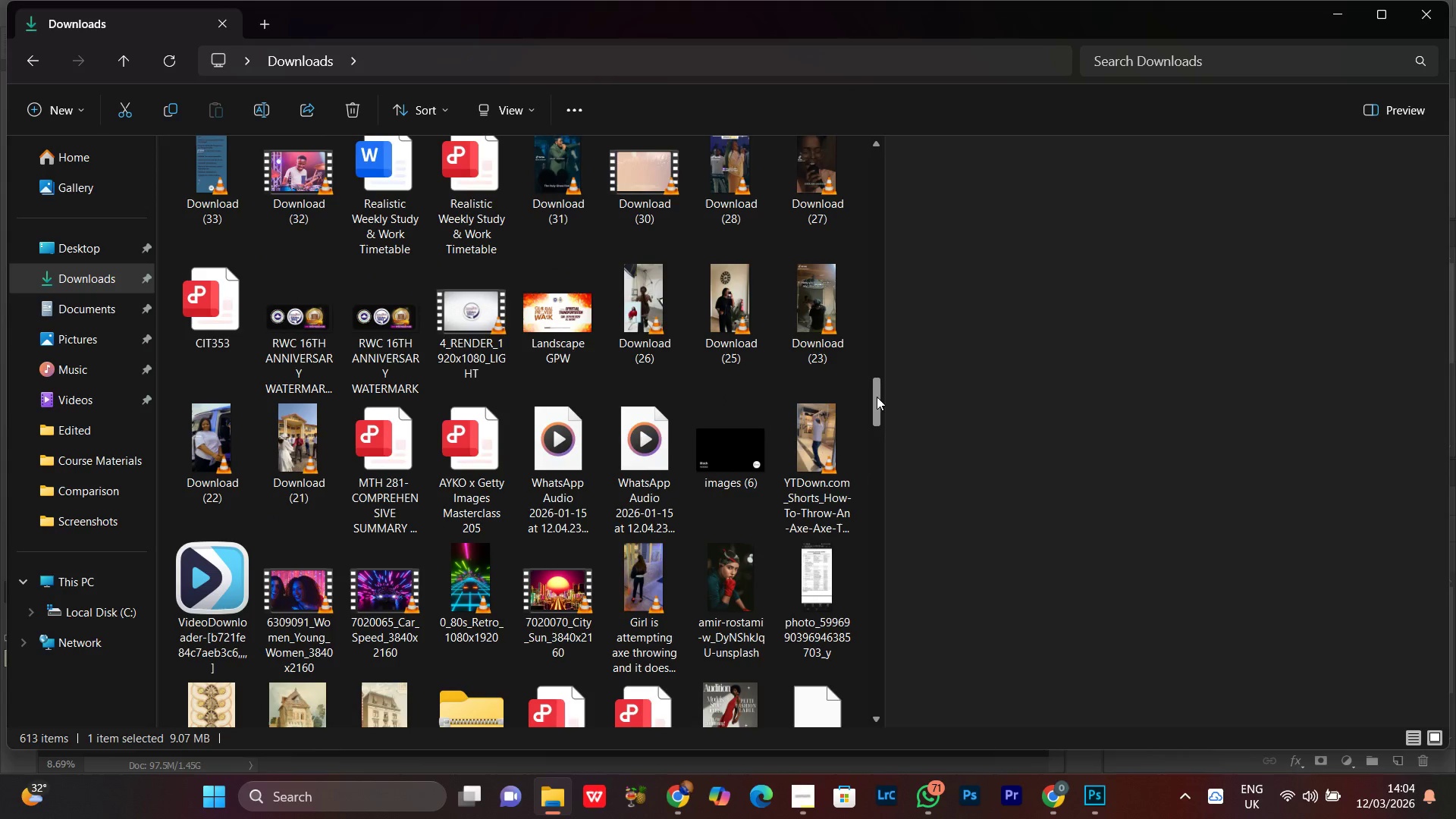 
left_click_drag(start_coordinate=[877, 397], to_coordinate=[879, 293])
 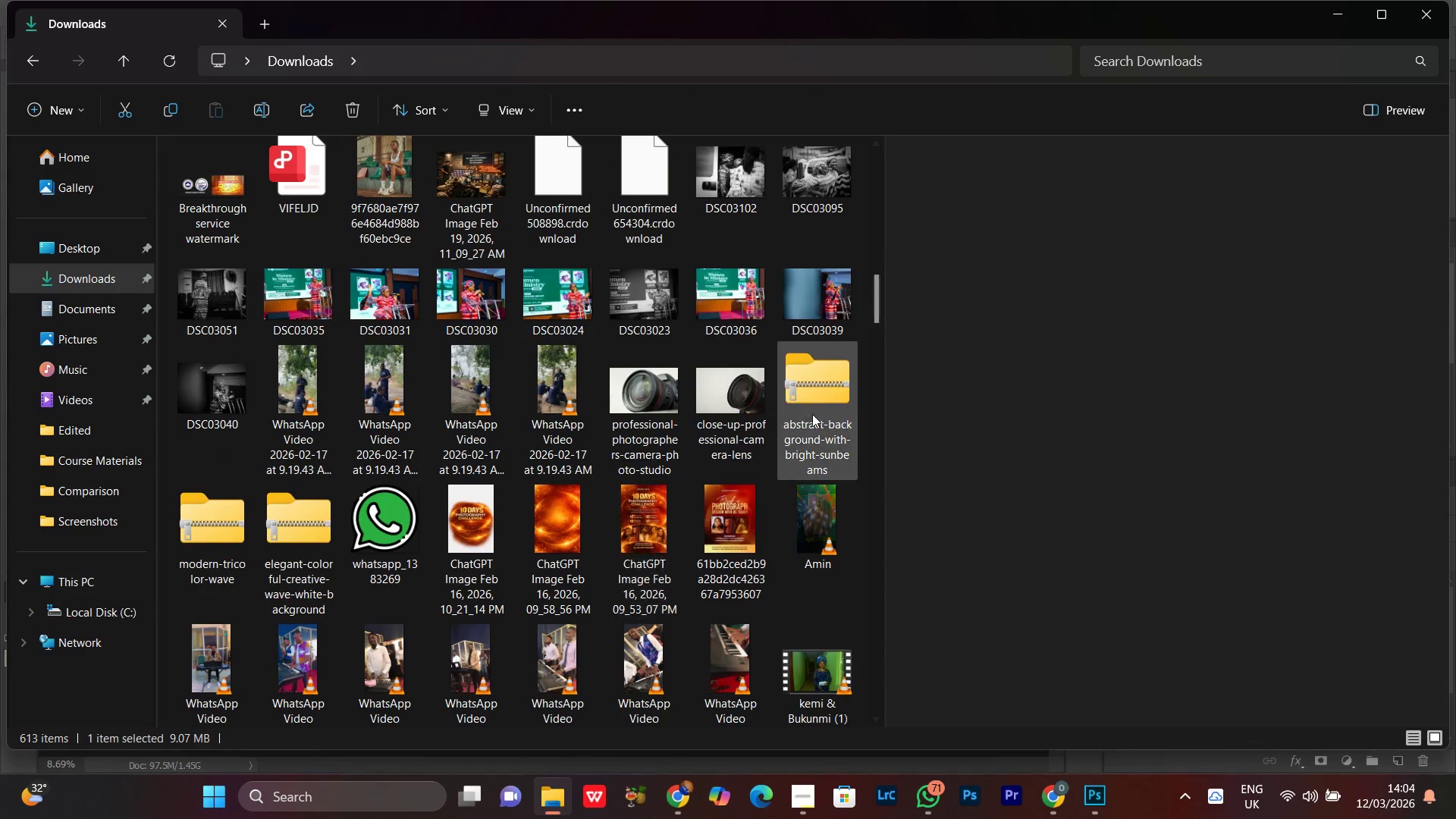 
left_click([824, 386])
 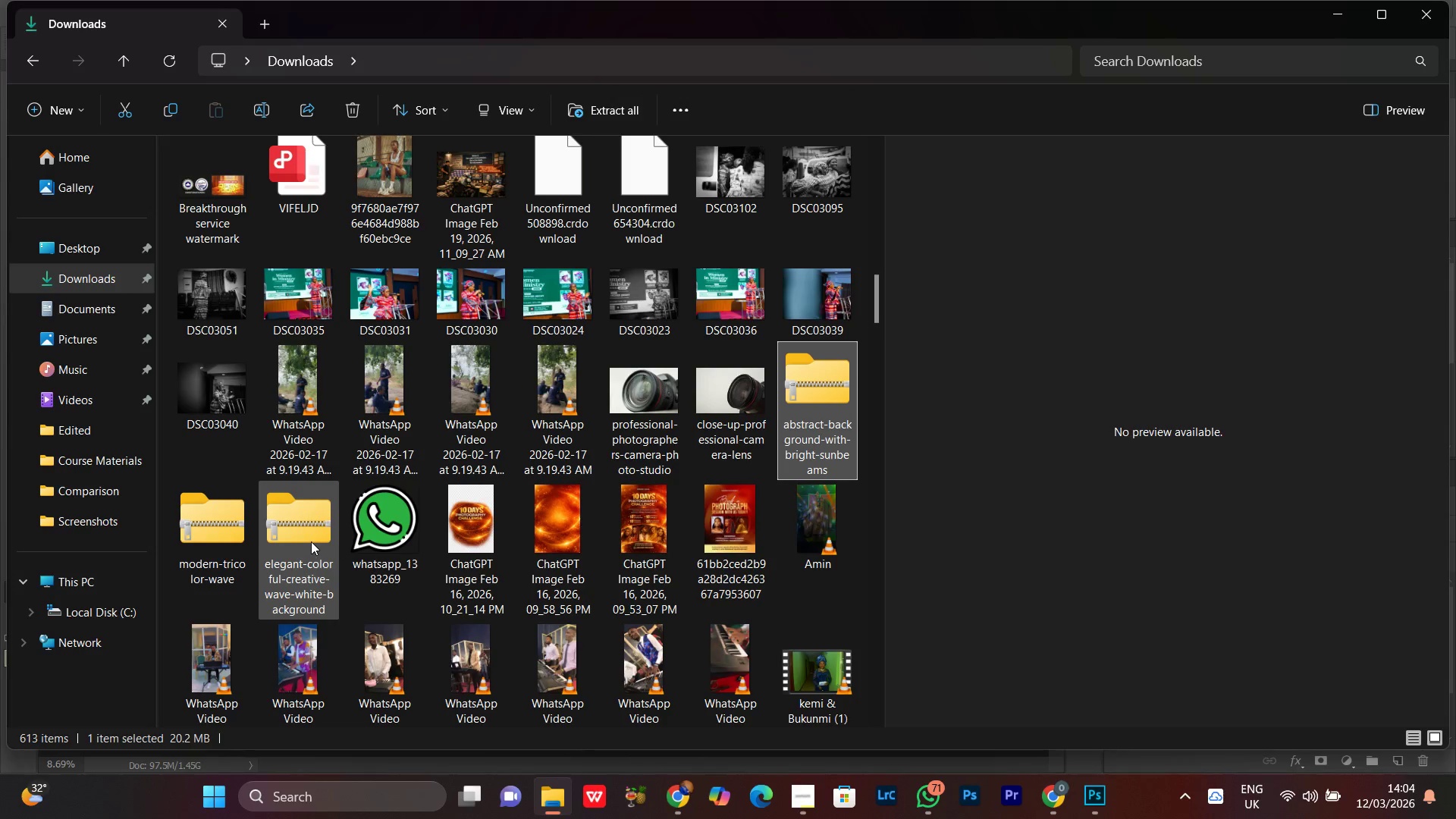 
hold_key(key=ShiftLeft, duration=0.8)
left_click([311, 541])
 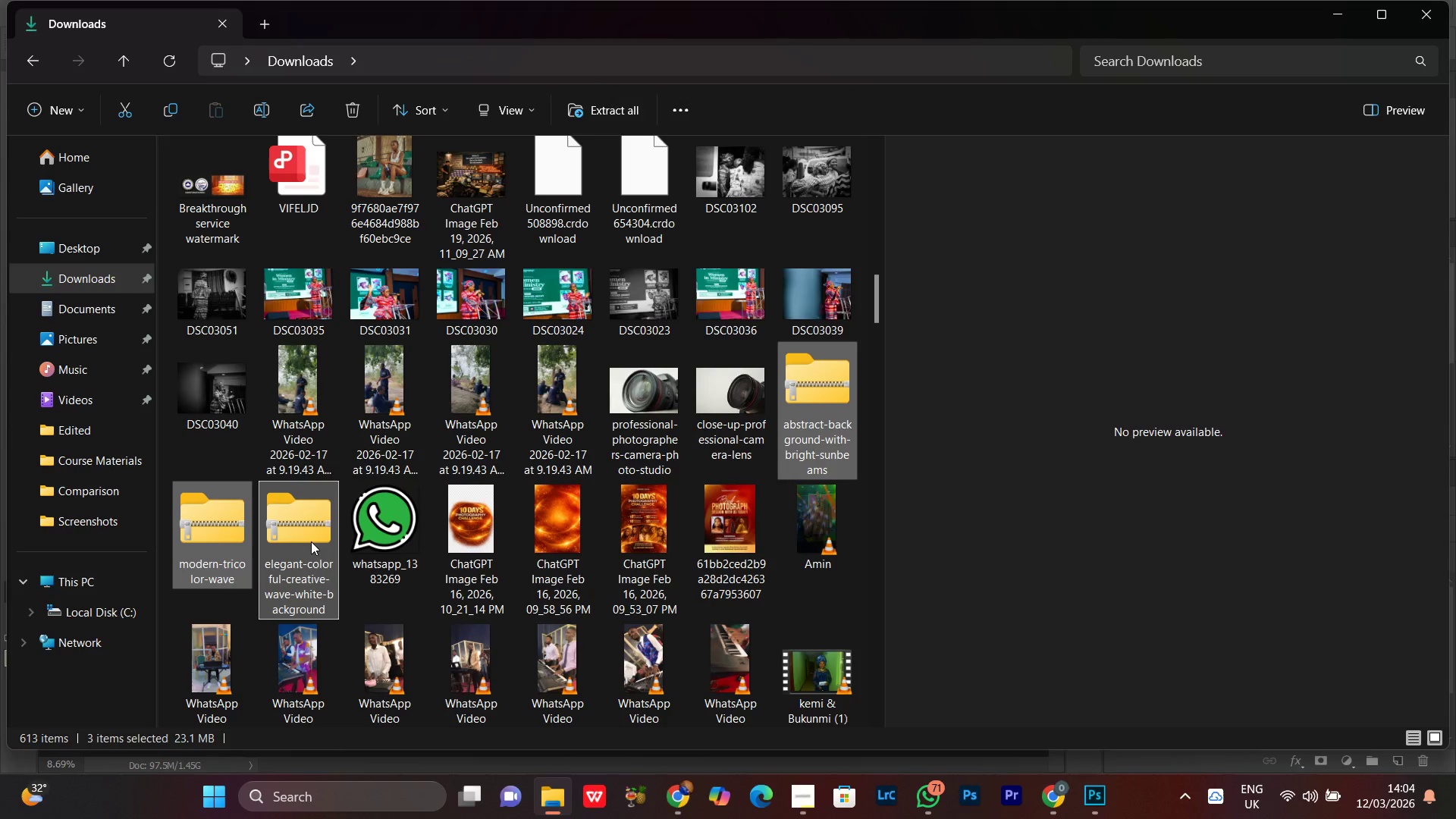 
key(Delete)
 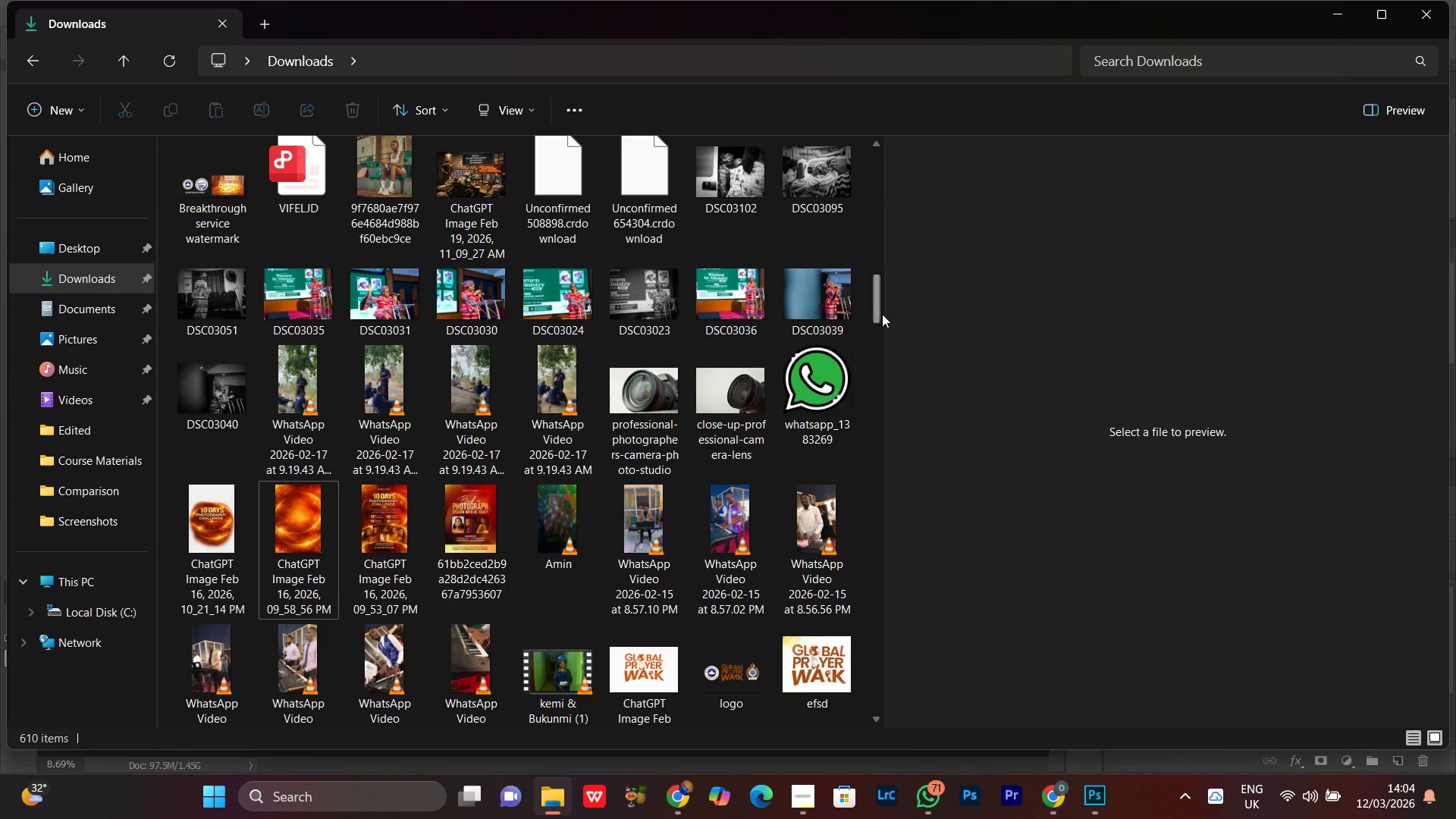 
left_click_drag(start_coordinate=[877, 310], to_coordinate=[880, 243])
 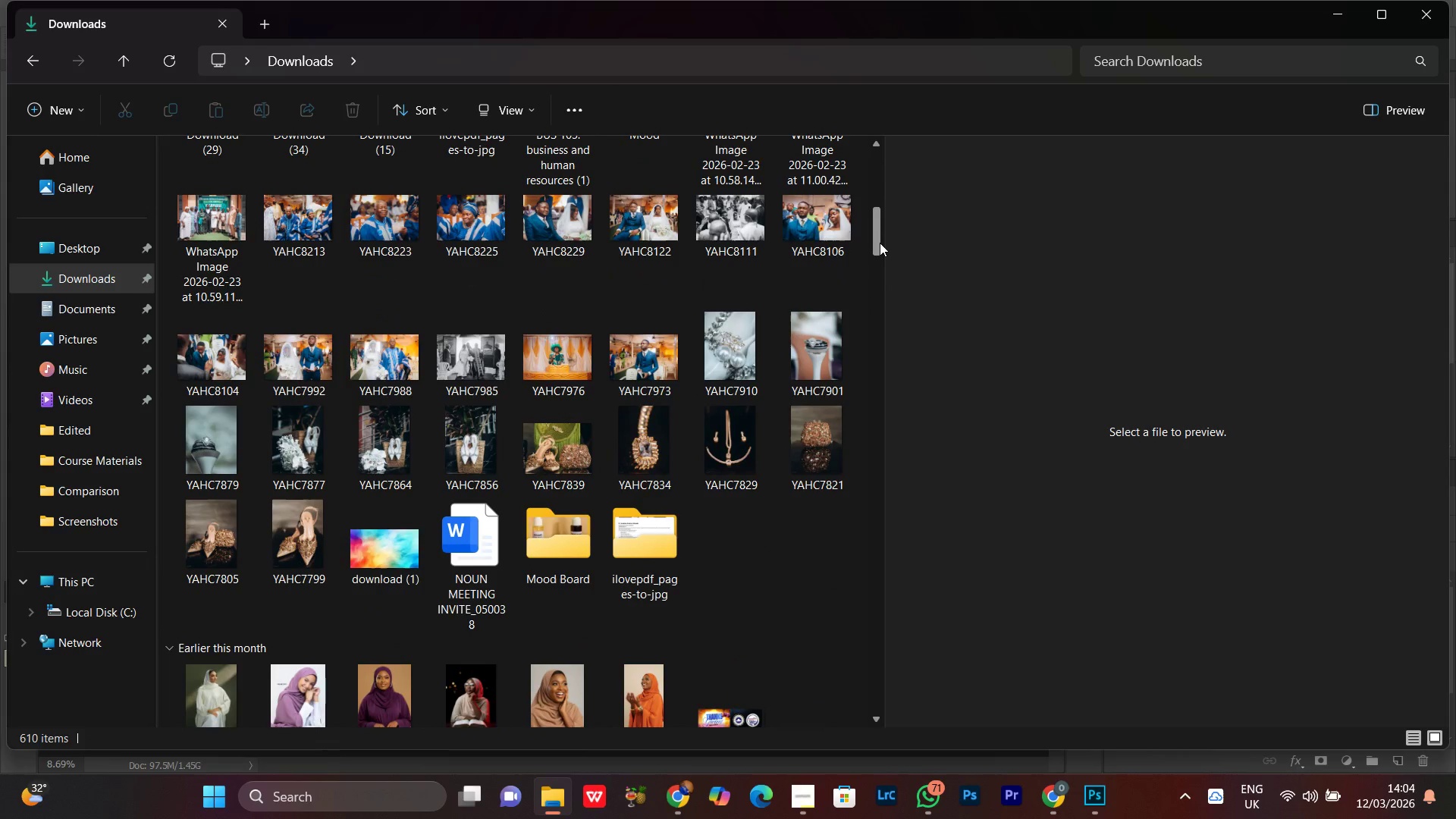 
left_click_drag(start_coordinate=[880, 243], to_coordinate=[880, 234])
 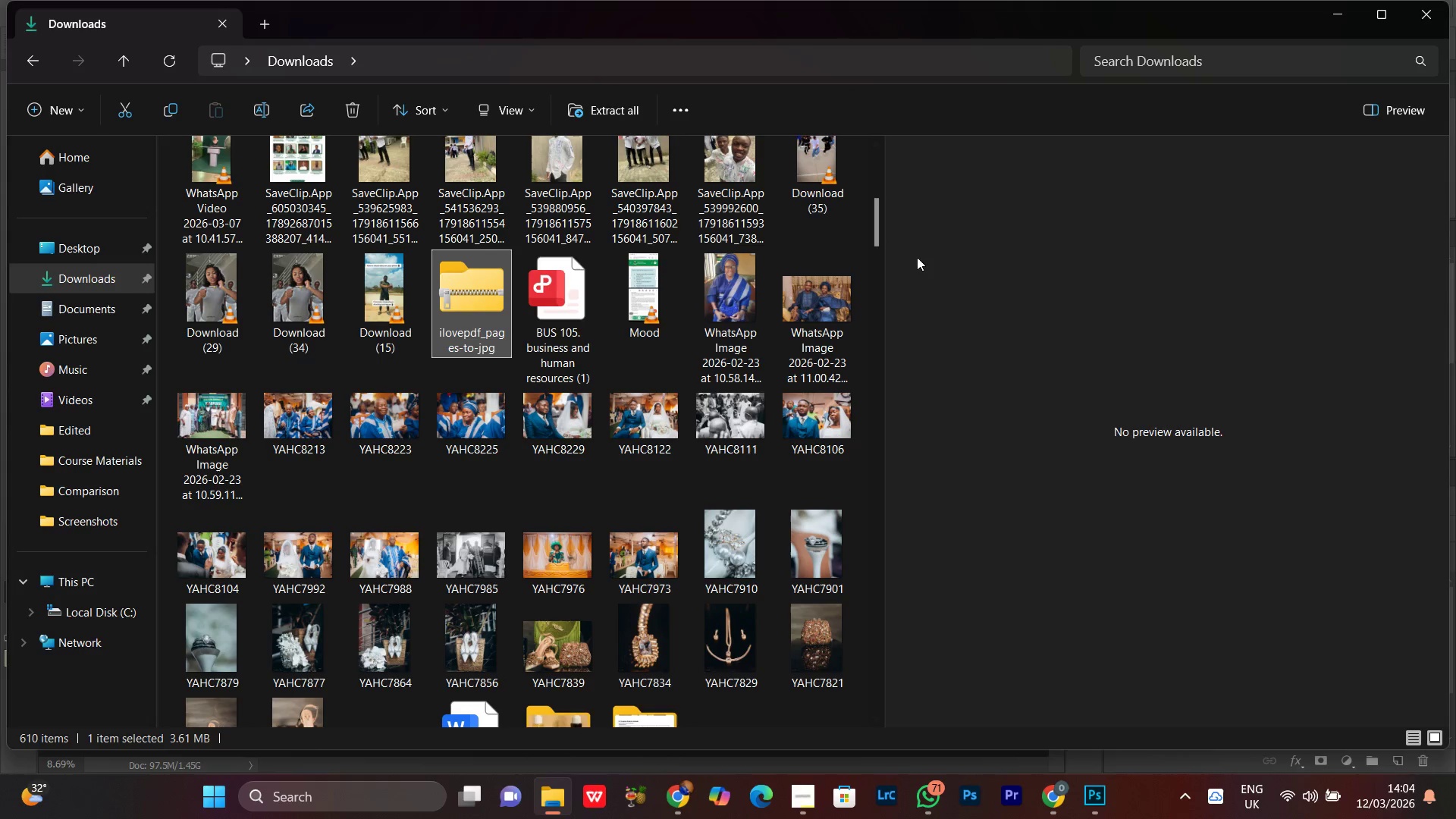 
left_click_drag(start_coordinate=[871, 239], to_coordinate=[872, 165])
 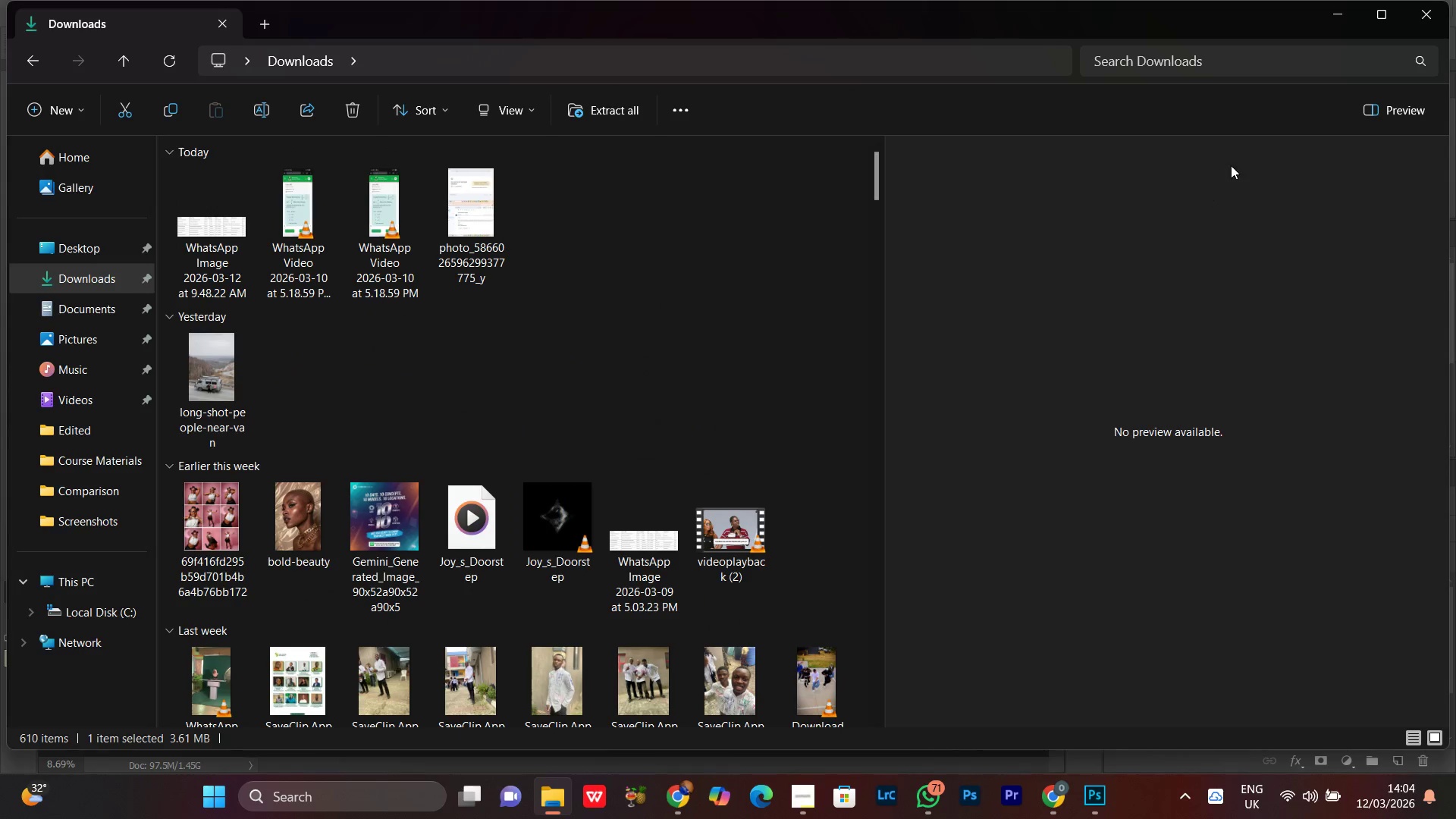 
left_click([739, 534])
 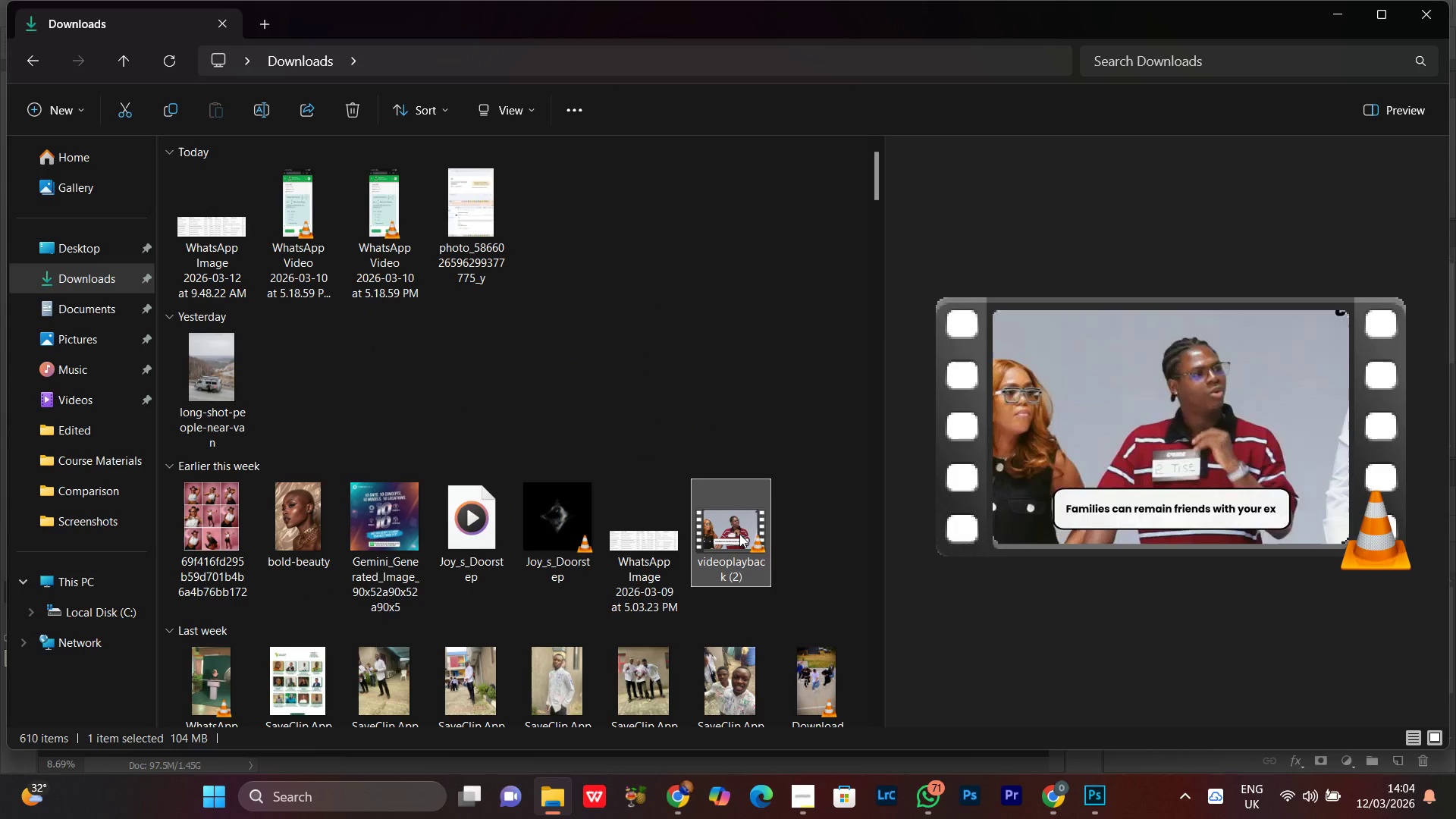 
key(Delete)
 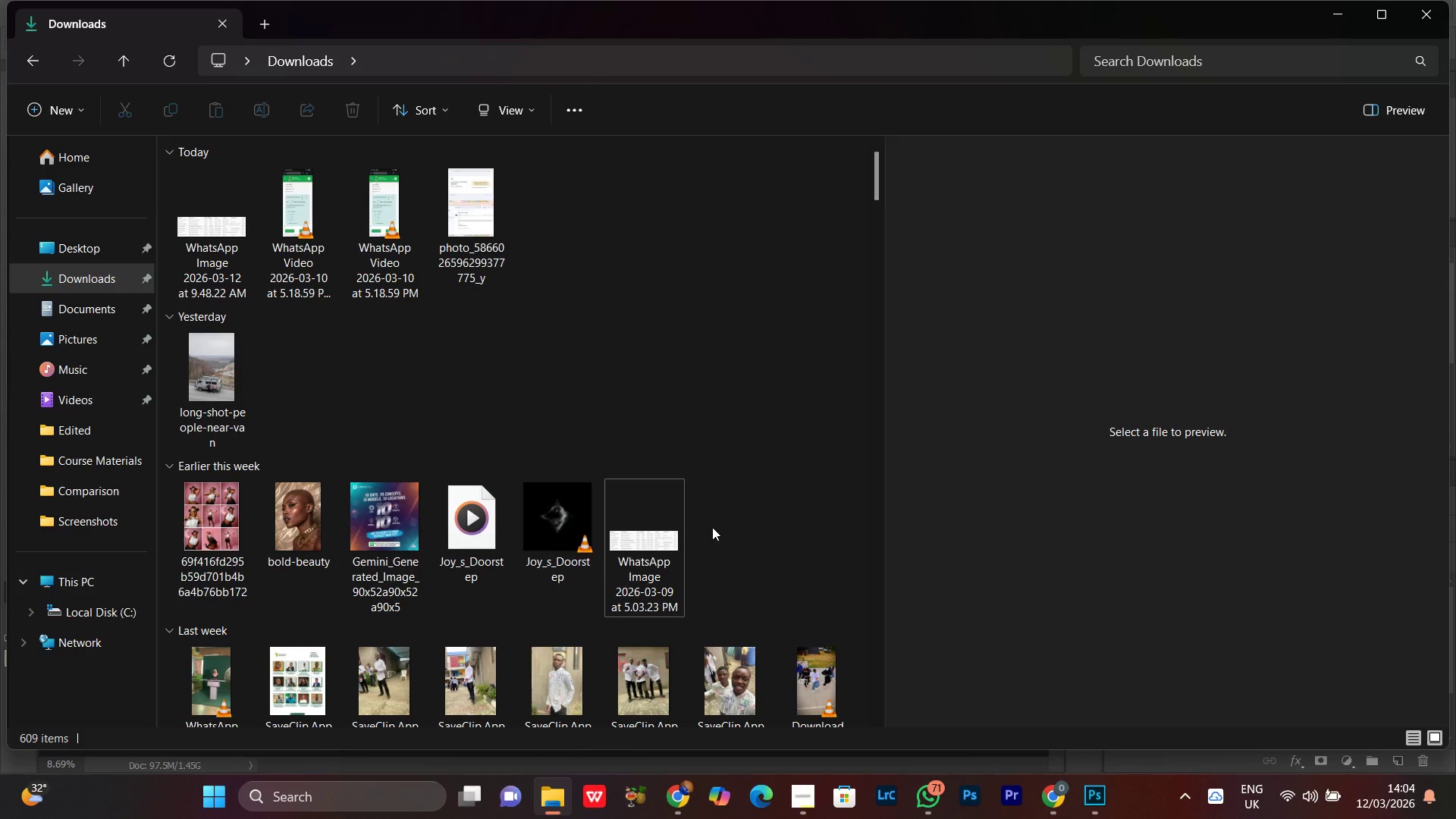 
left_click([558, 529])
 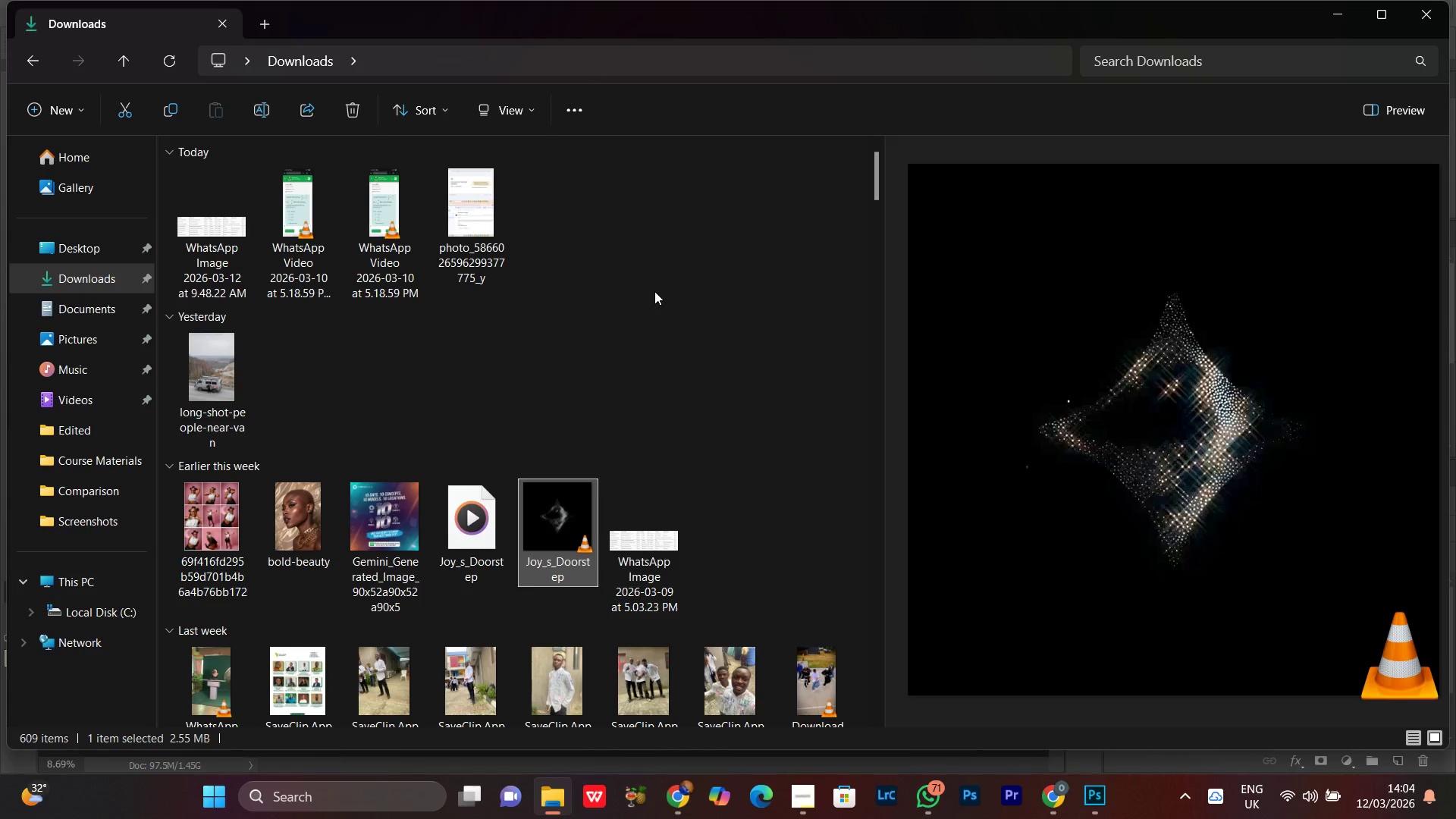 
left_click([655, 292])
 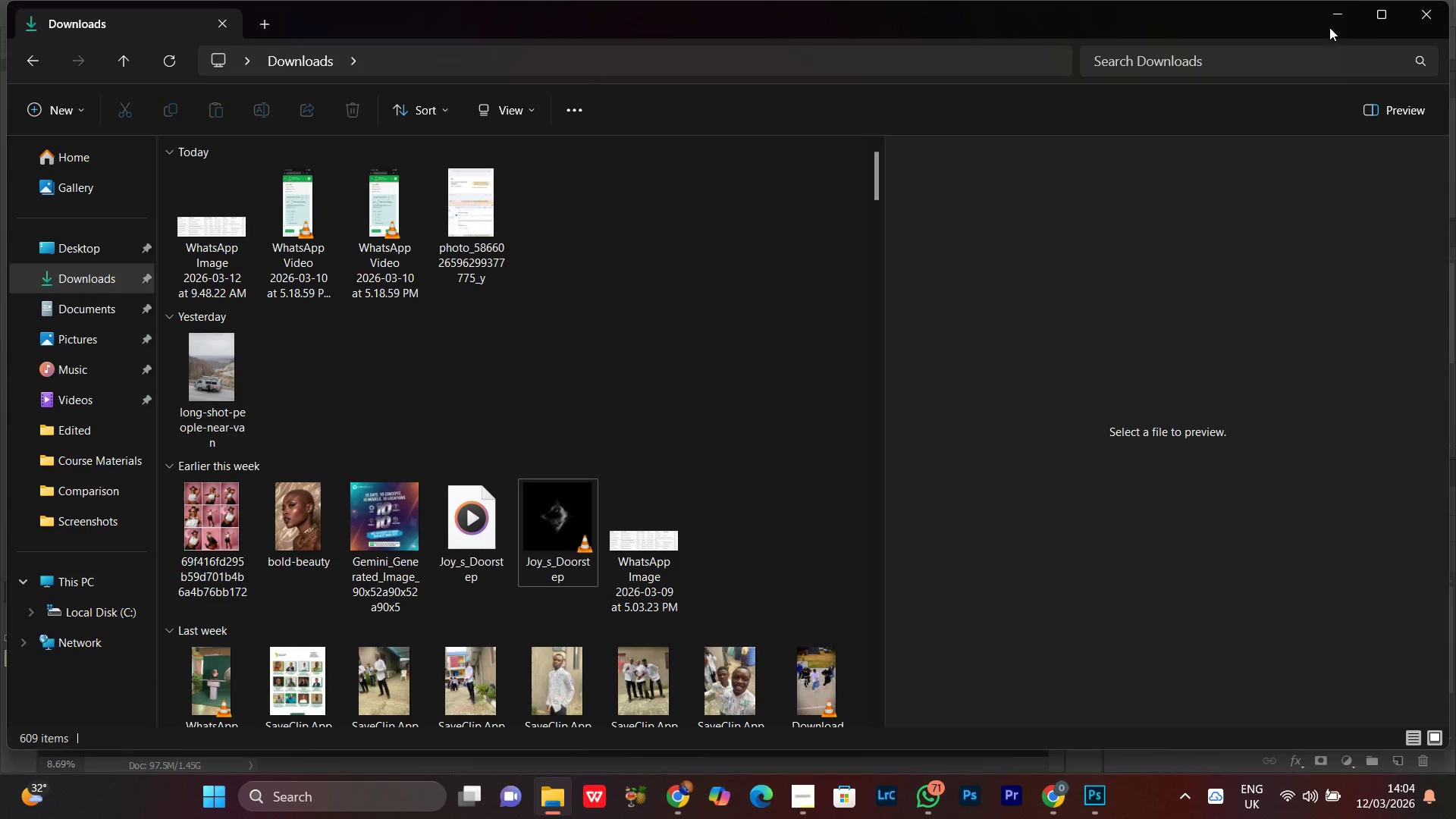 
left_click([1341, 15])
 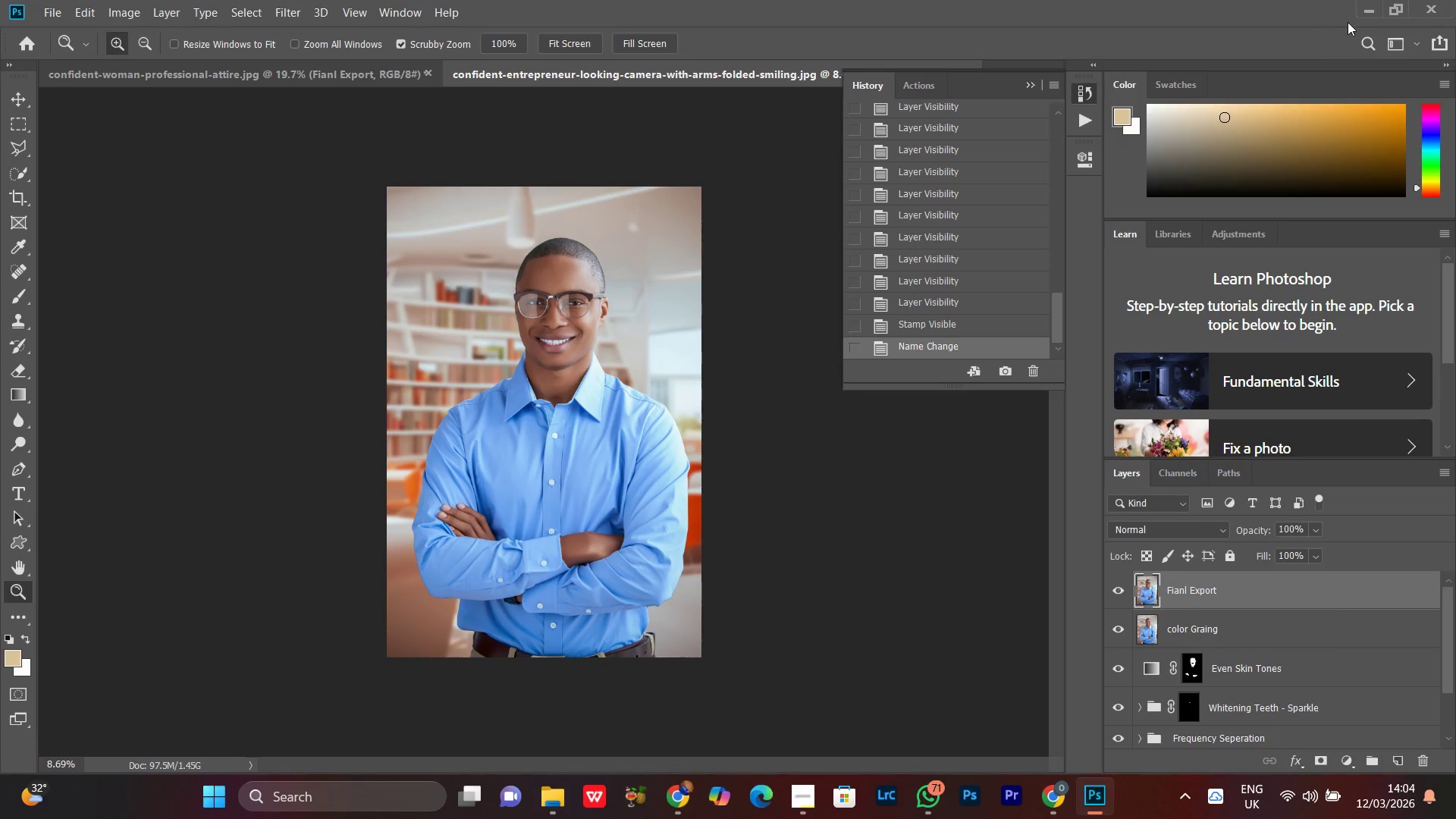 
left_click([1360, 11])
 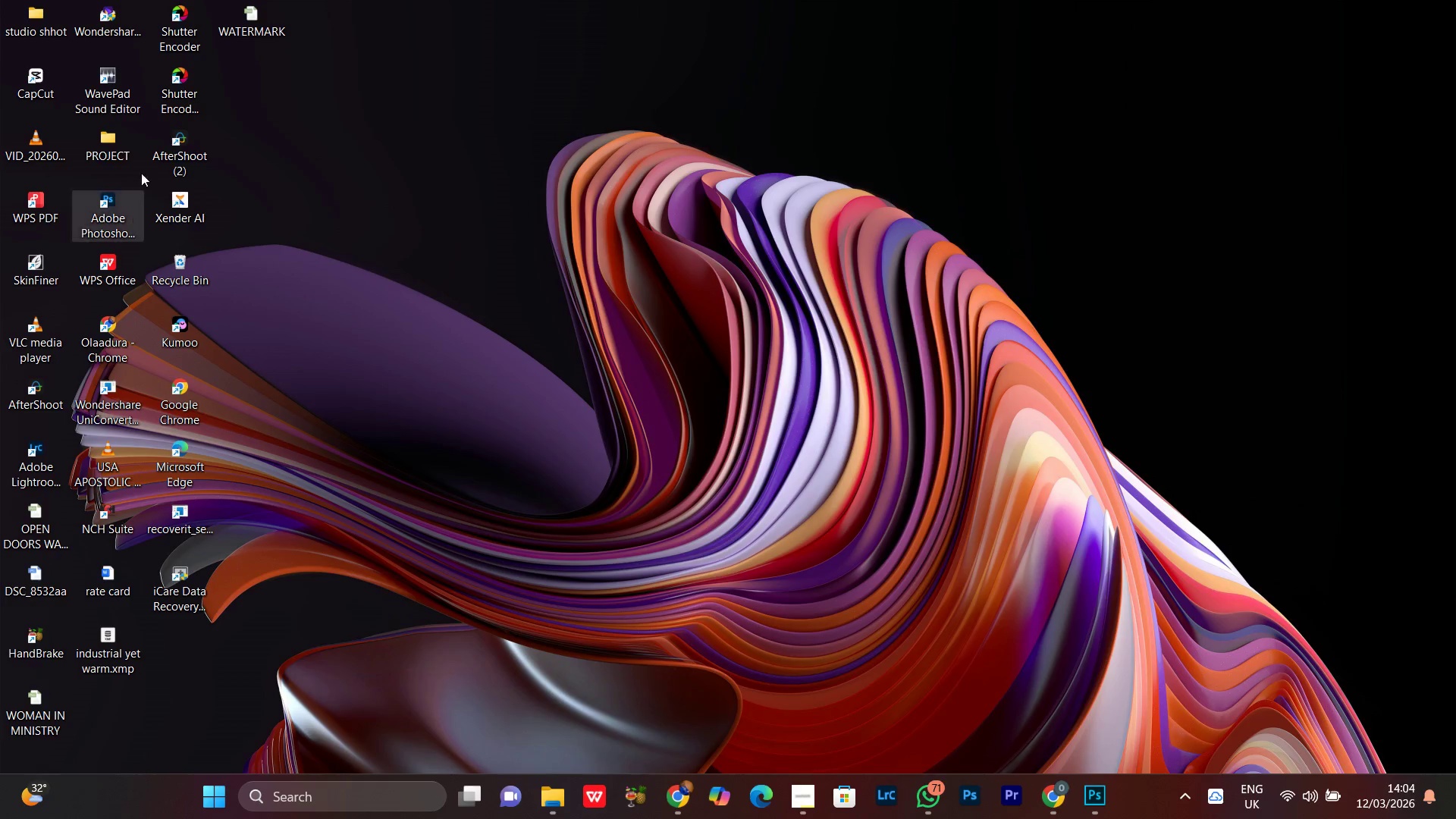 
left_click([176, 268])
 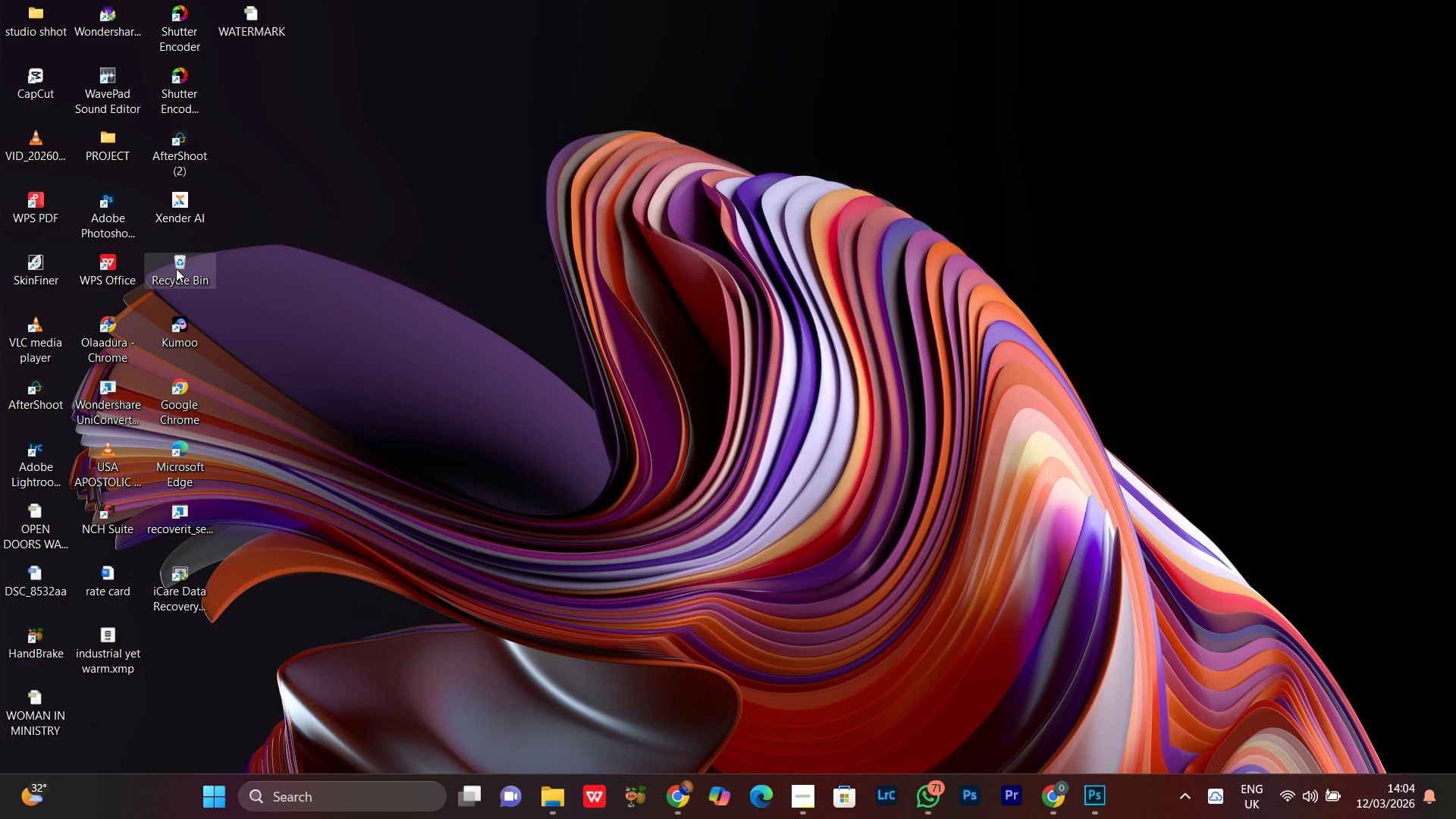 
right_click([176, 268])
 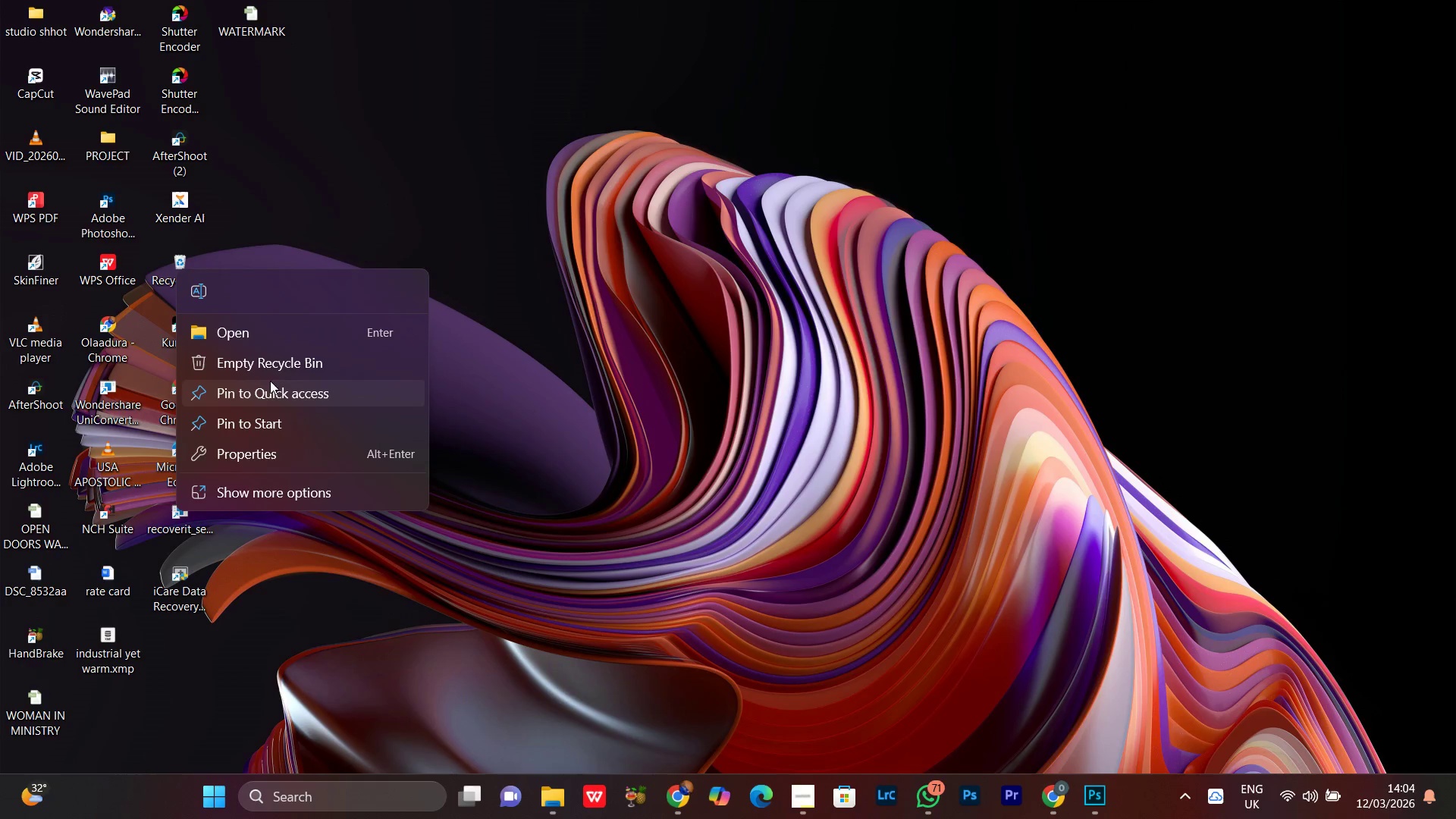 
left_click([254, 369])
 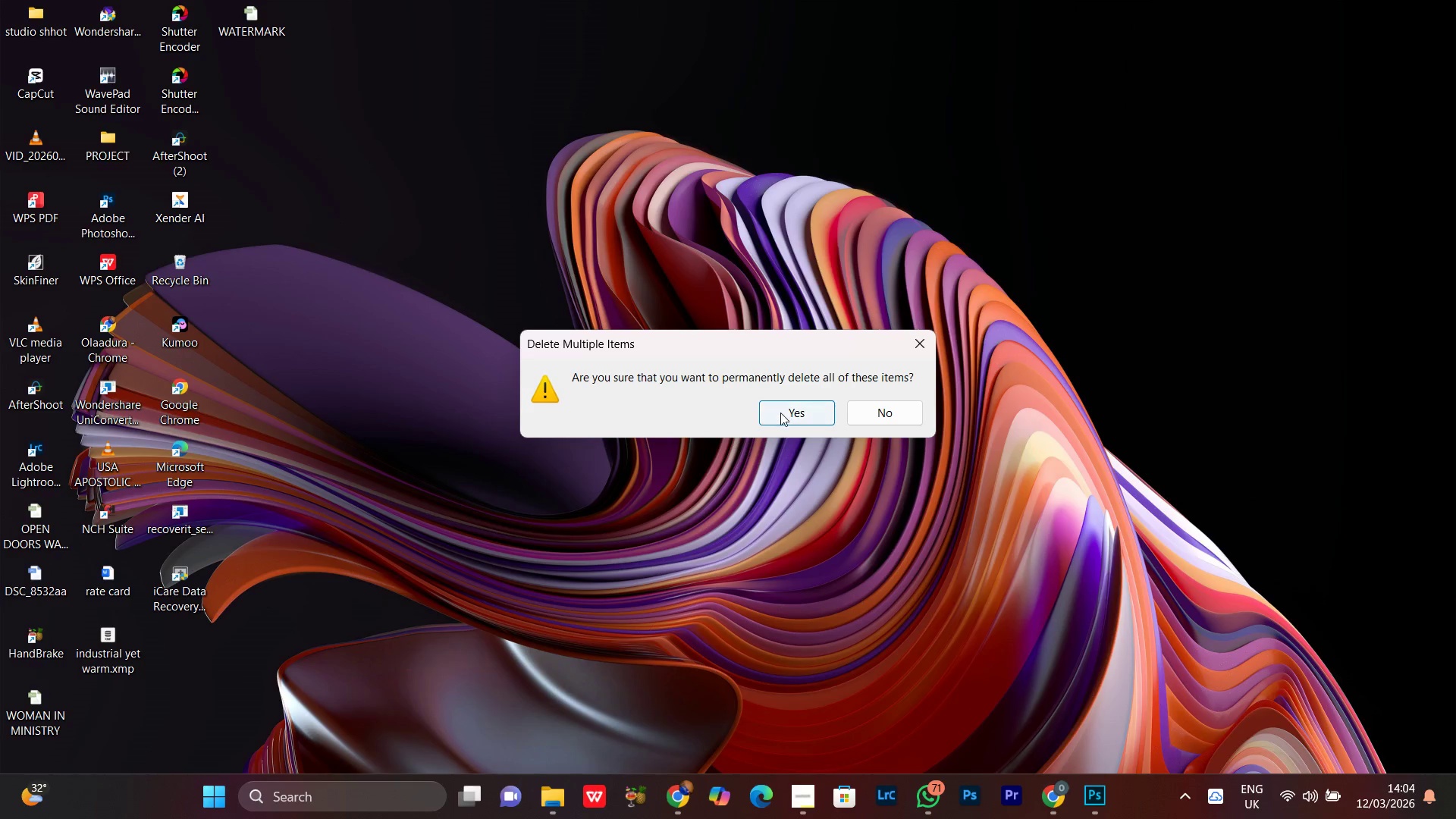 
left_click([783, 406])
 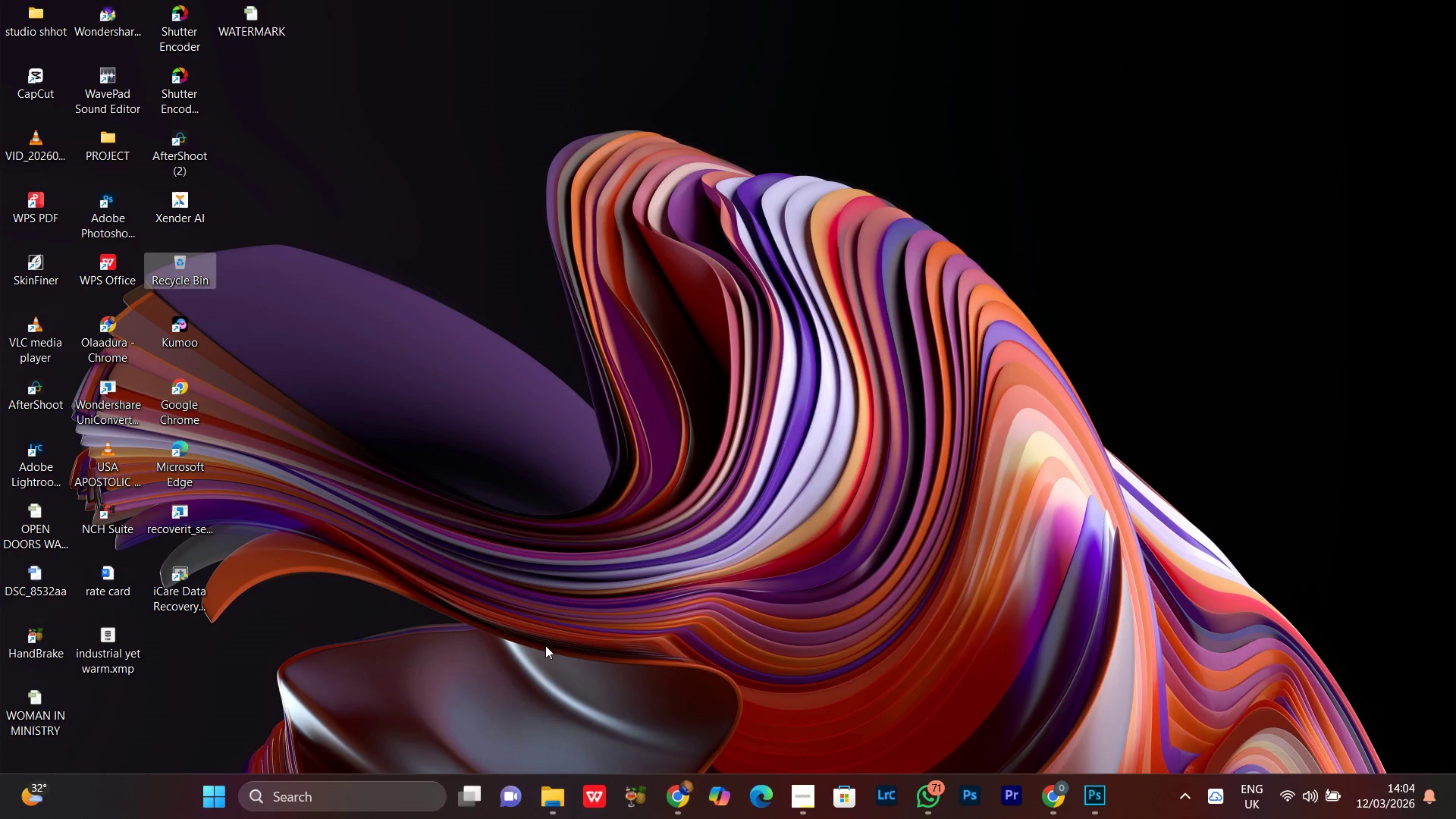 
left_click([544, 814])
 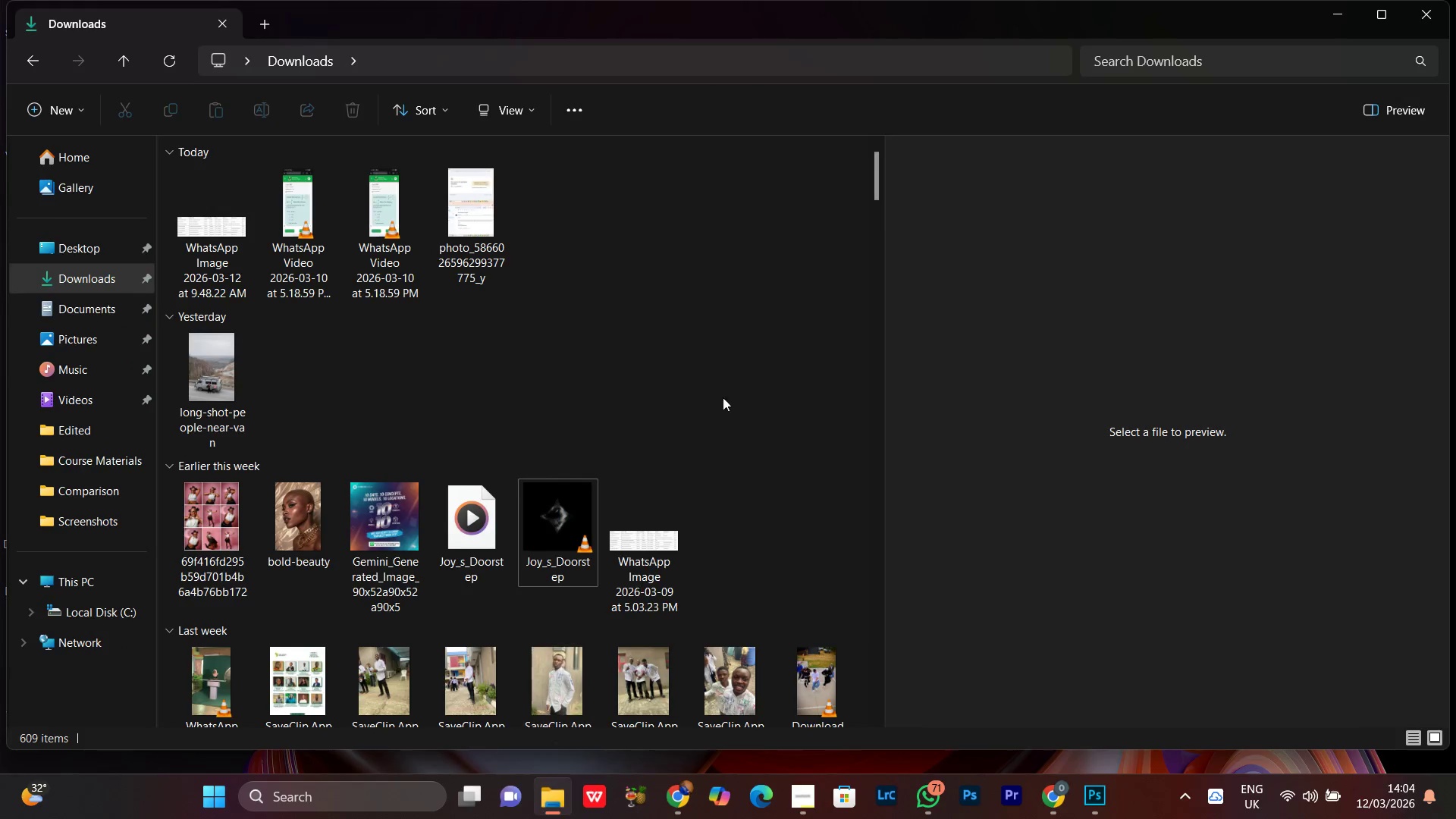 
left_click([742, 300])
 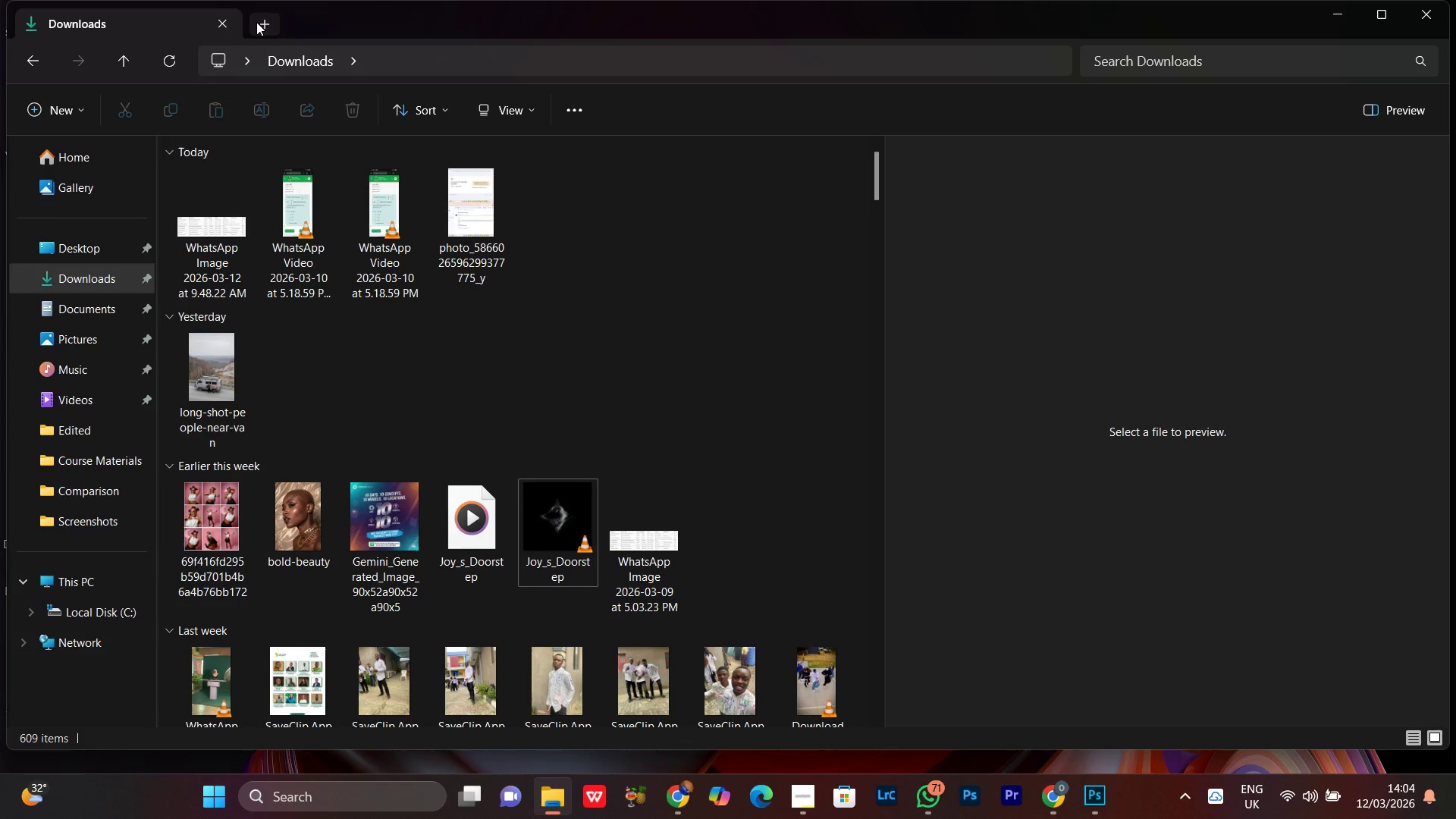 
left_click([273, 23])
 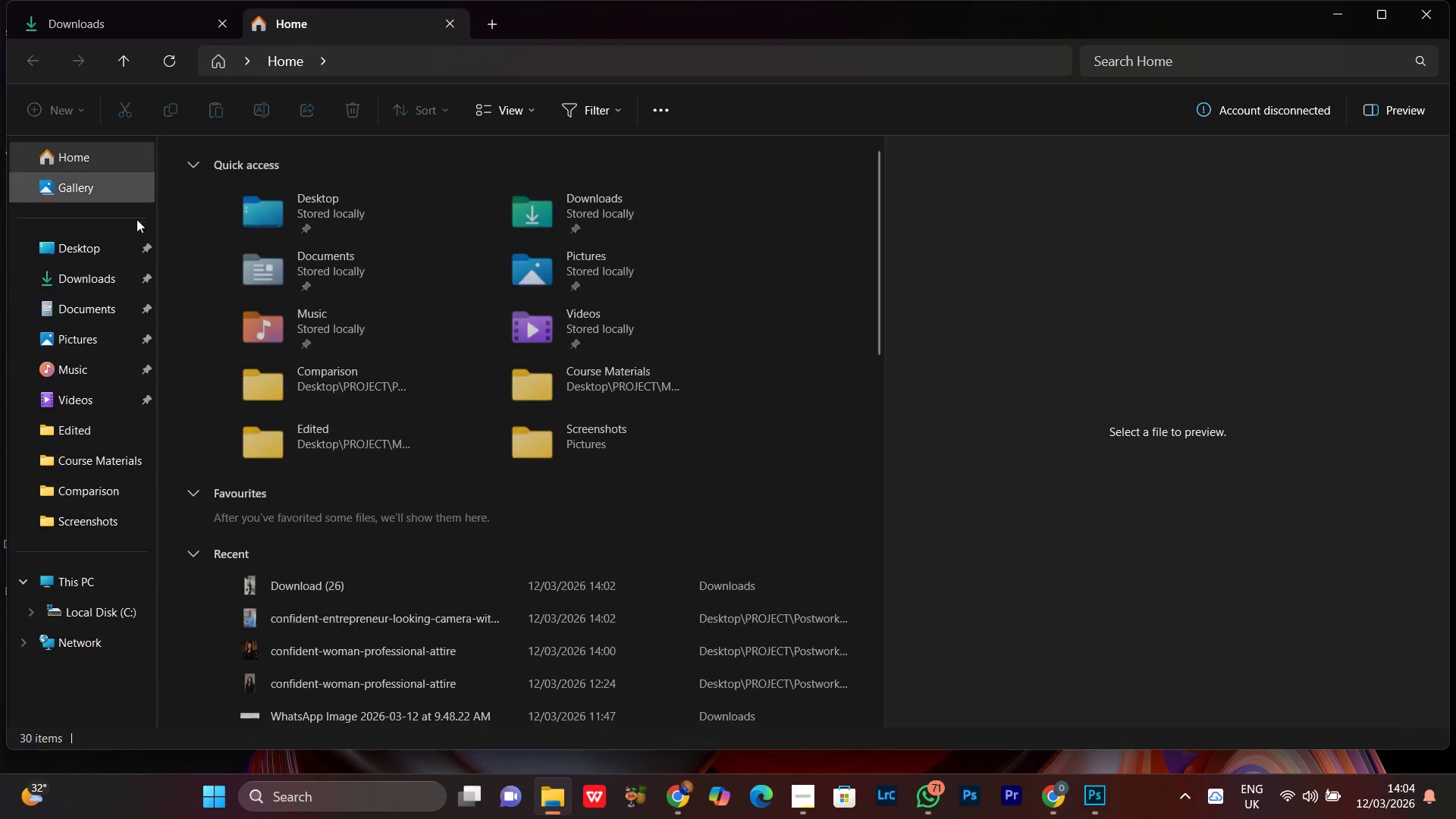 
left_click([69, 257])
 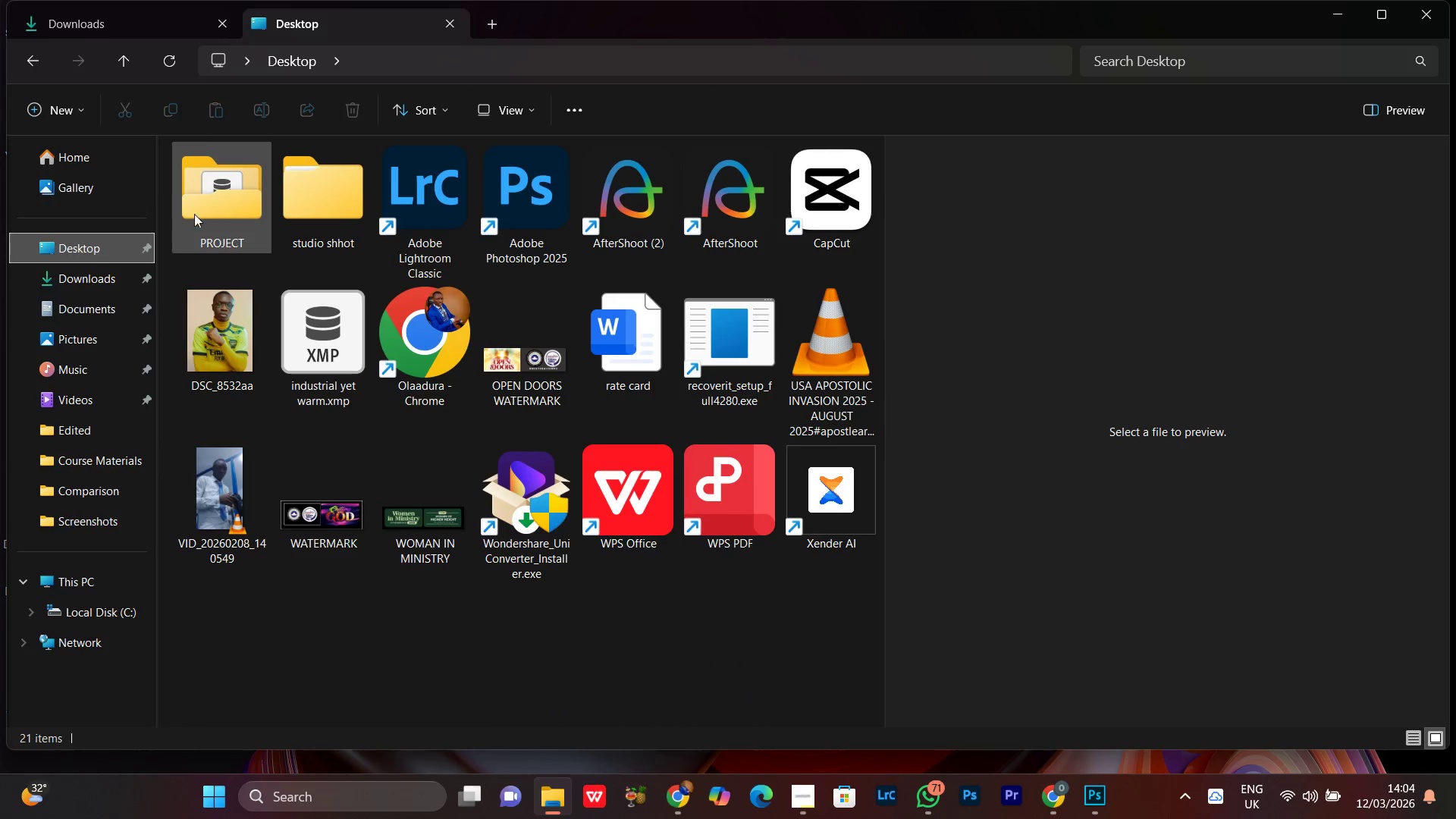 
double_click([202, 206])
 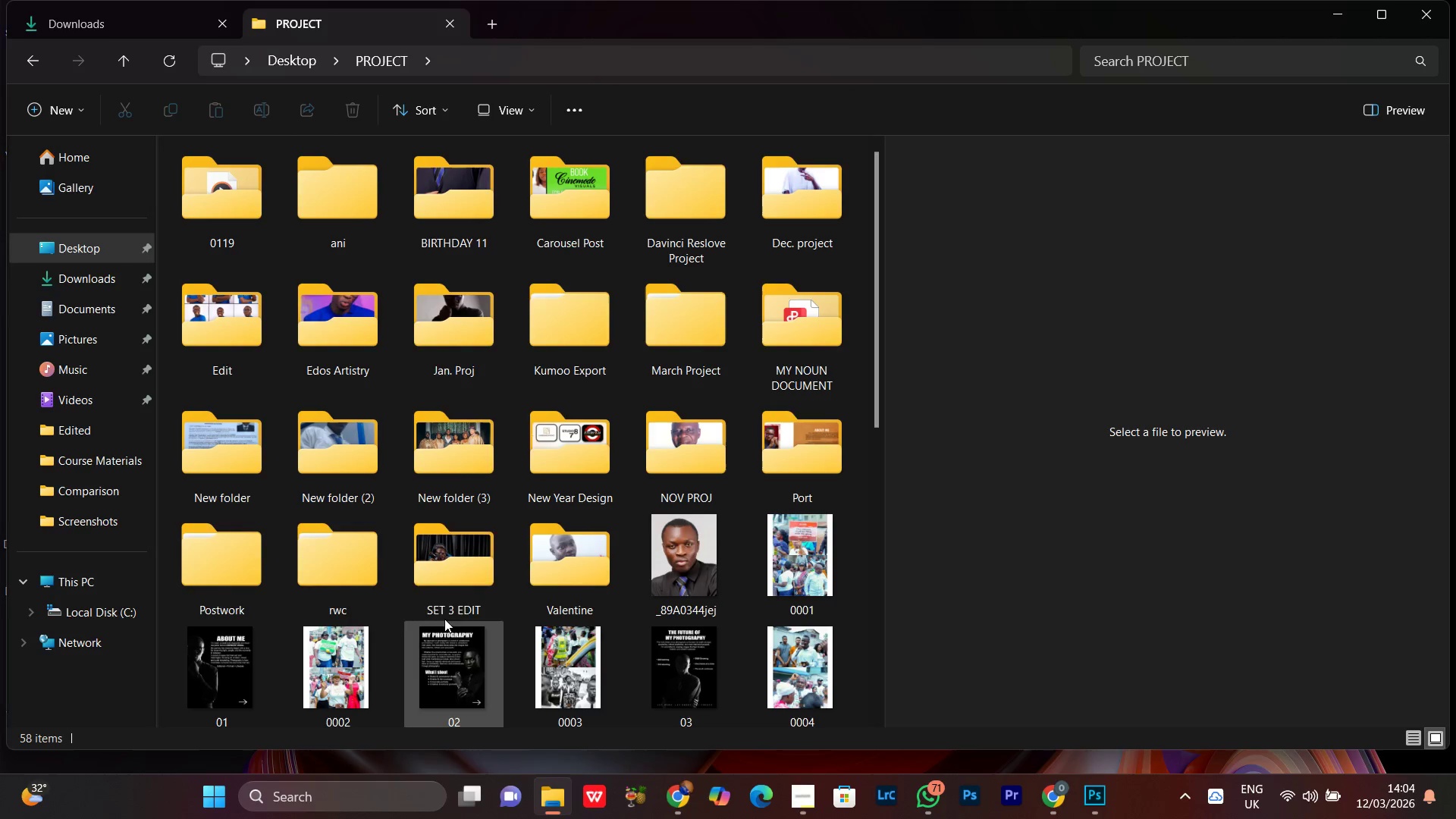 
double_click([249, 556])
 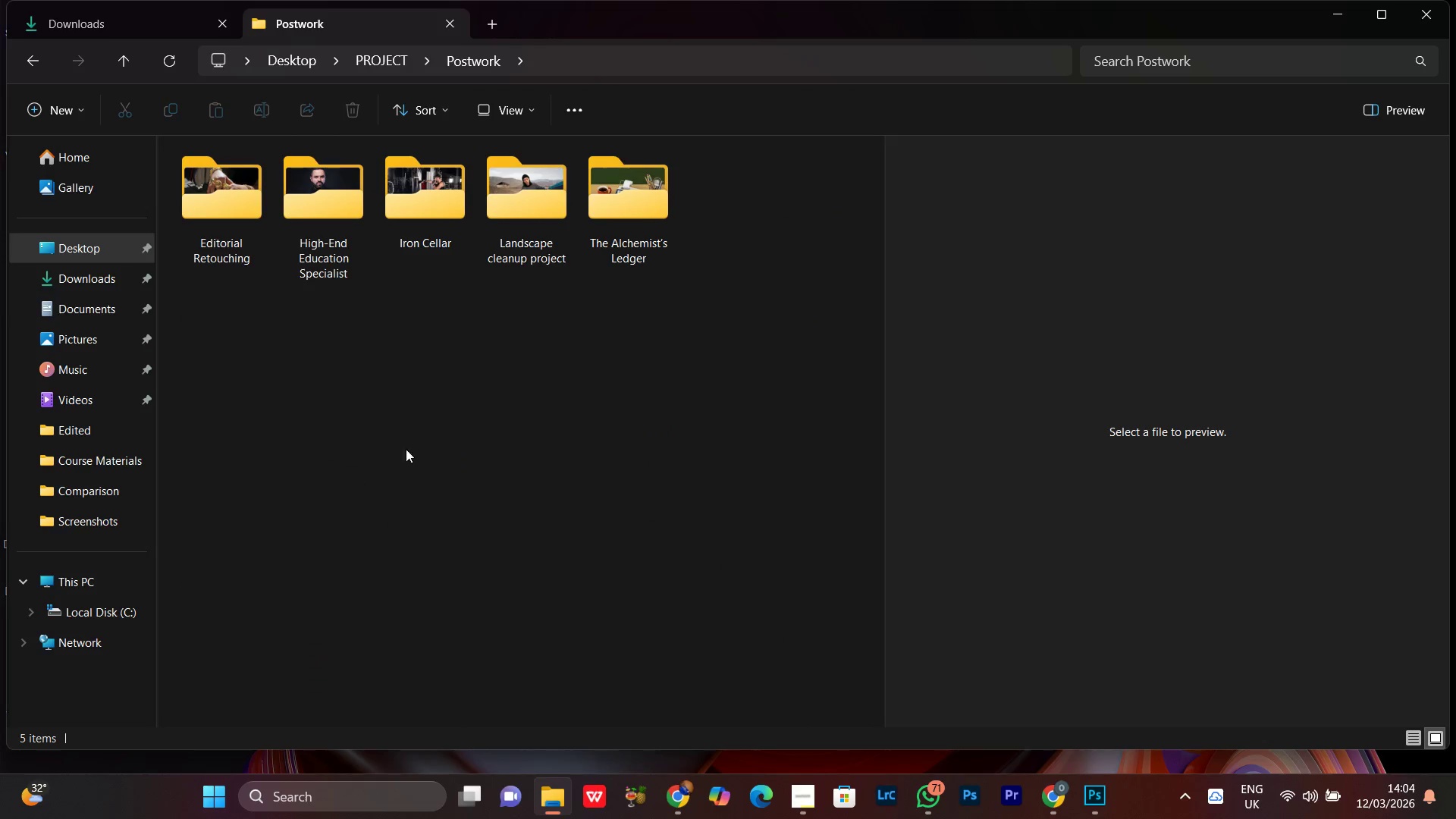 
left_click([431, 399])
 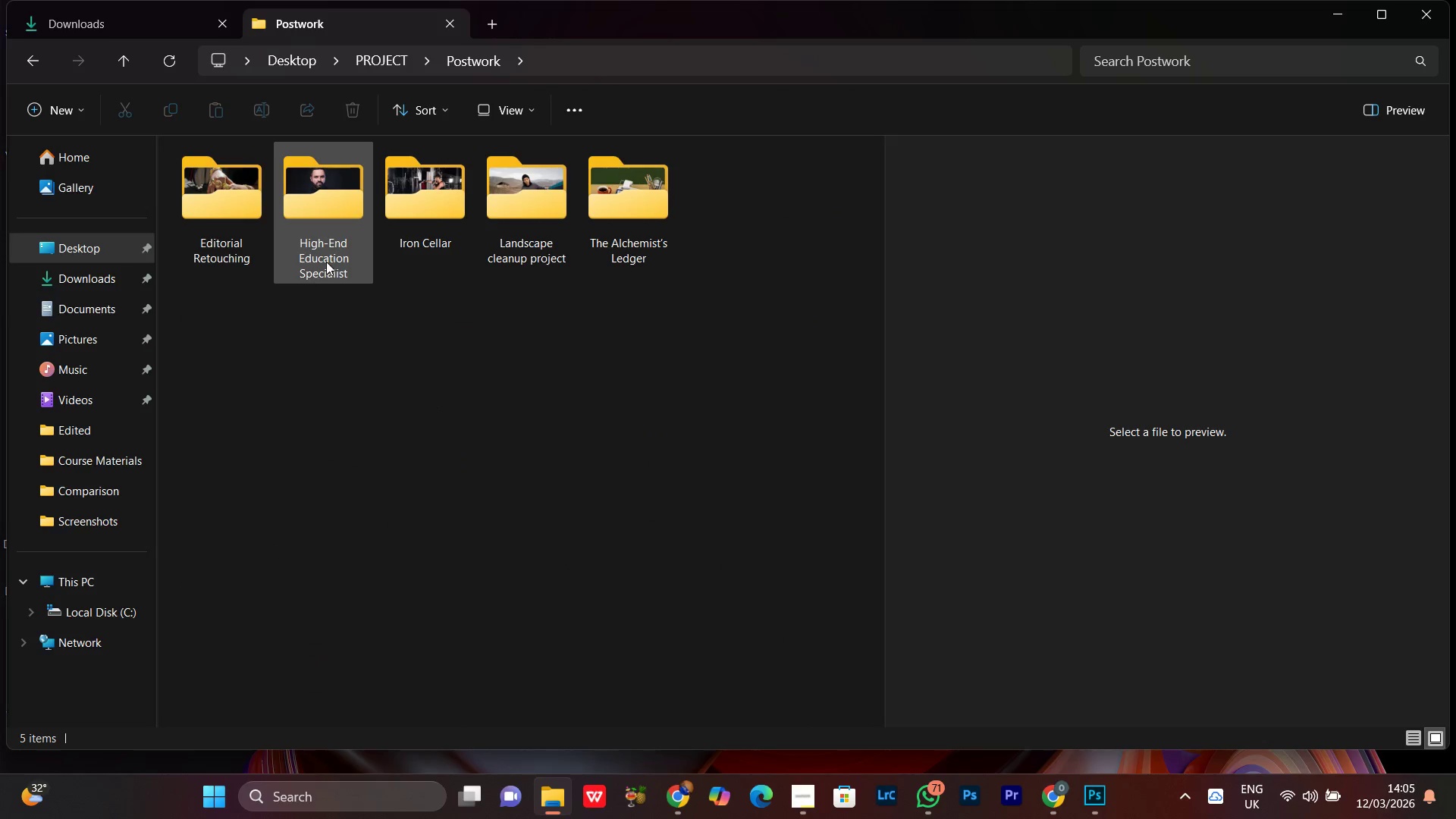 
double_click([345, 195])
 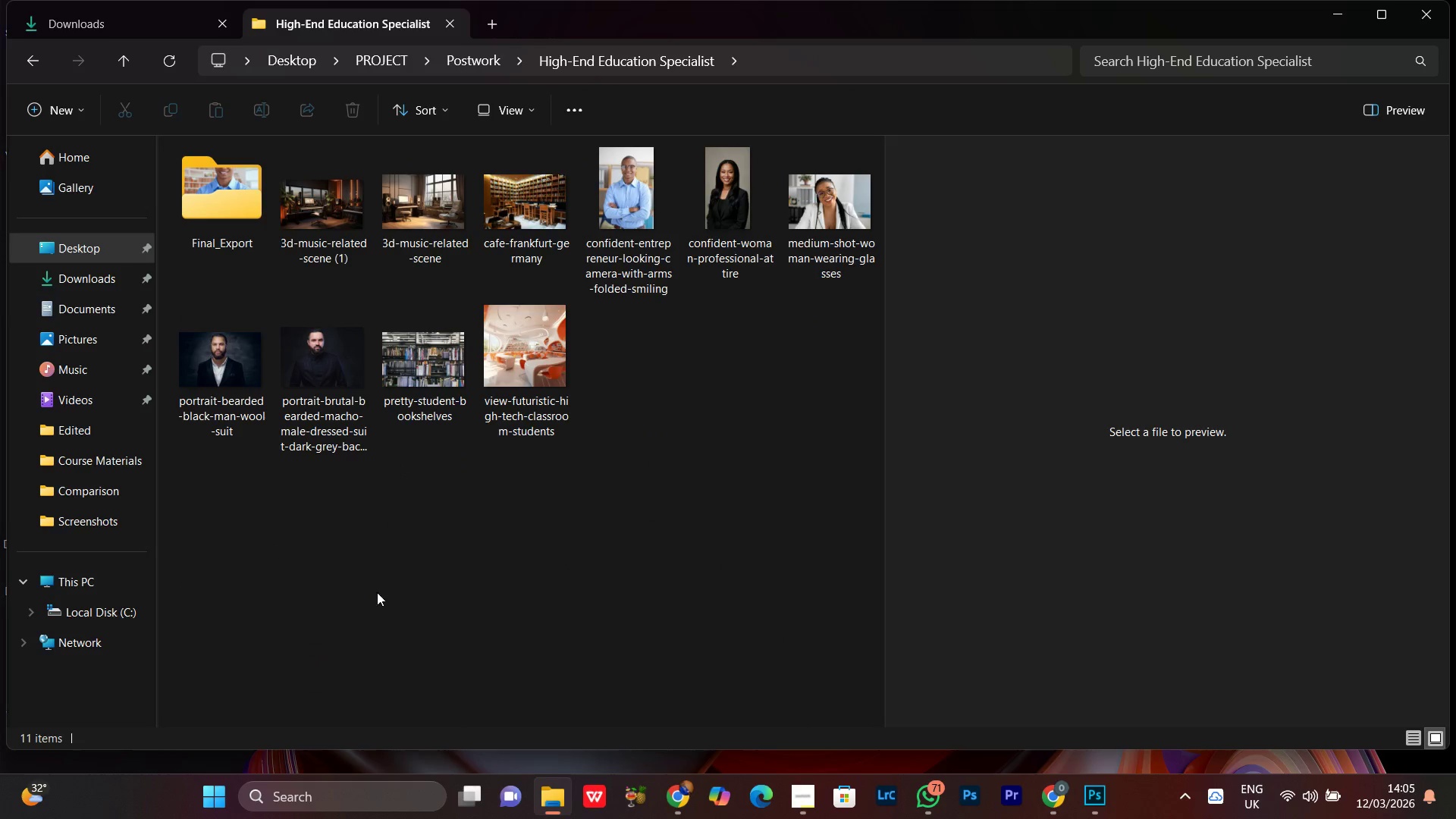 
left_click([325, 587])
 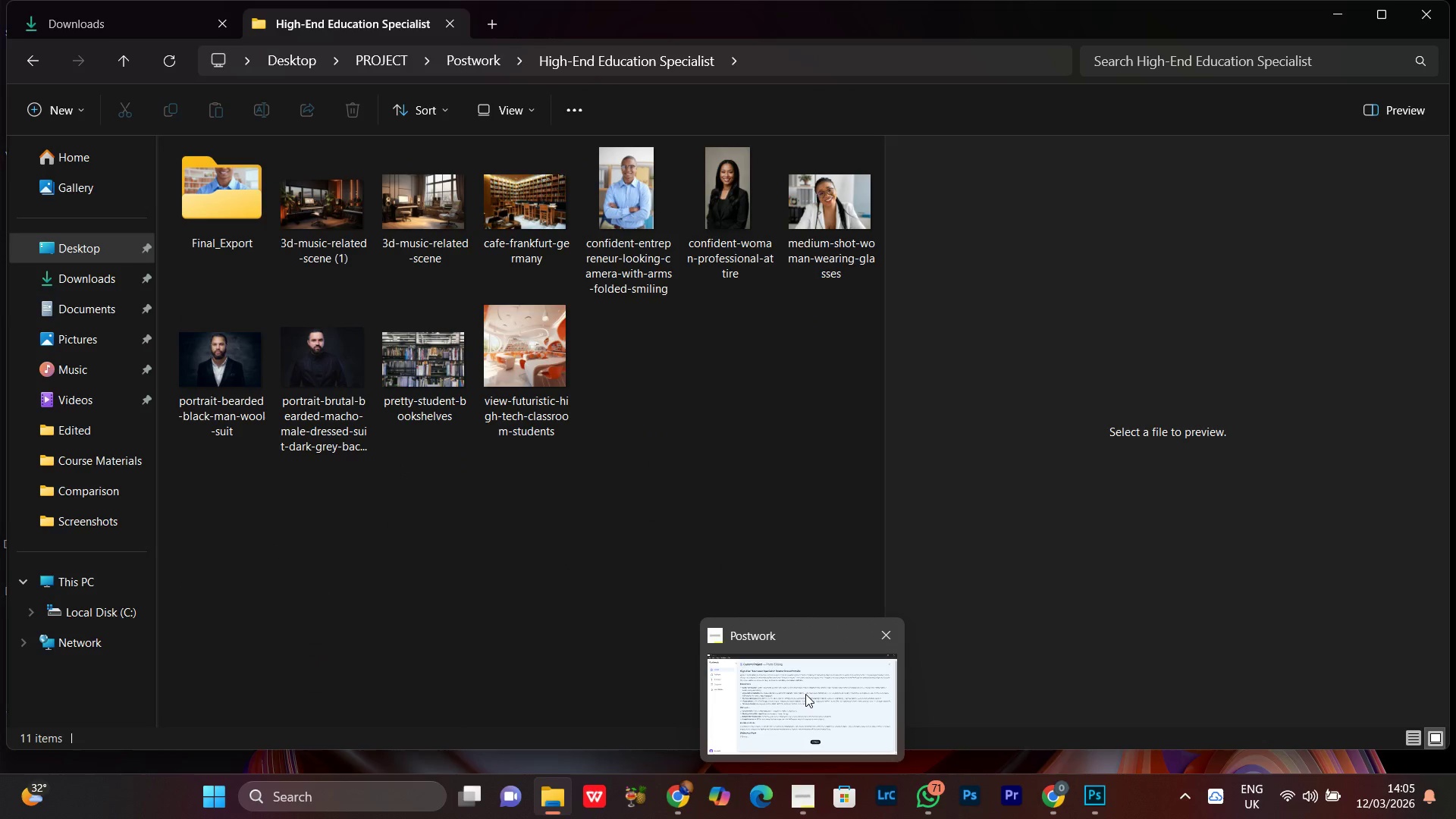 
left_click([805, 694])